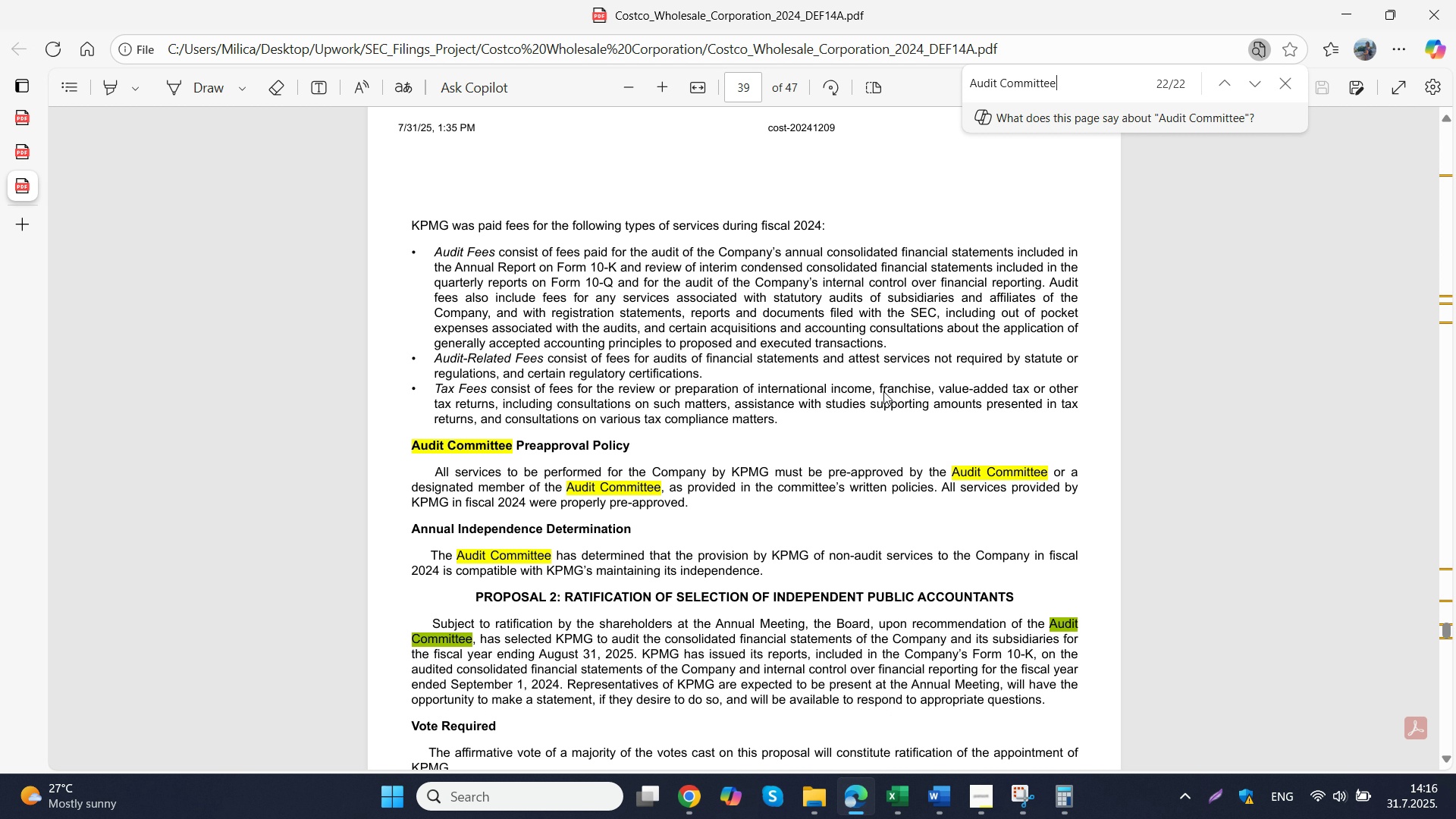 
key(NumpadEnter)
 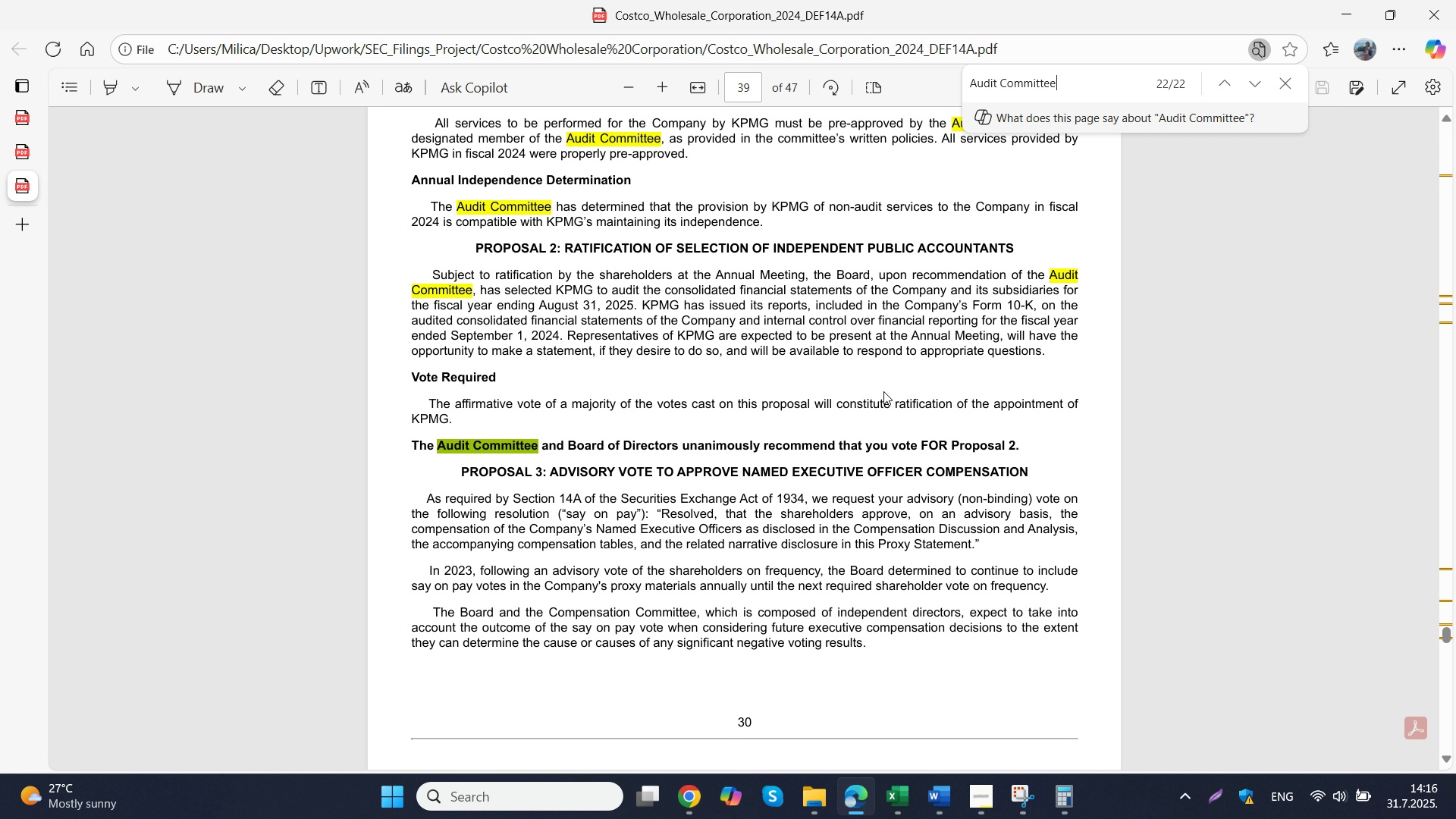 
key(NumpadEnter)
 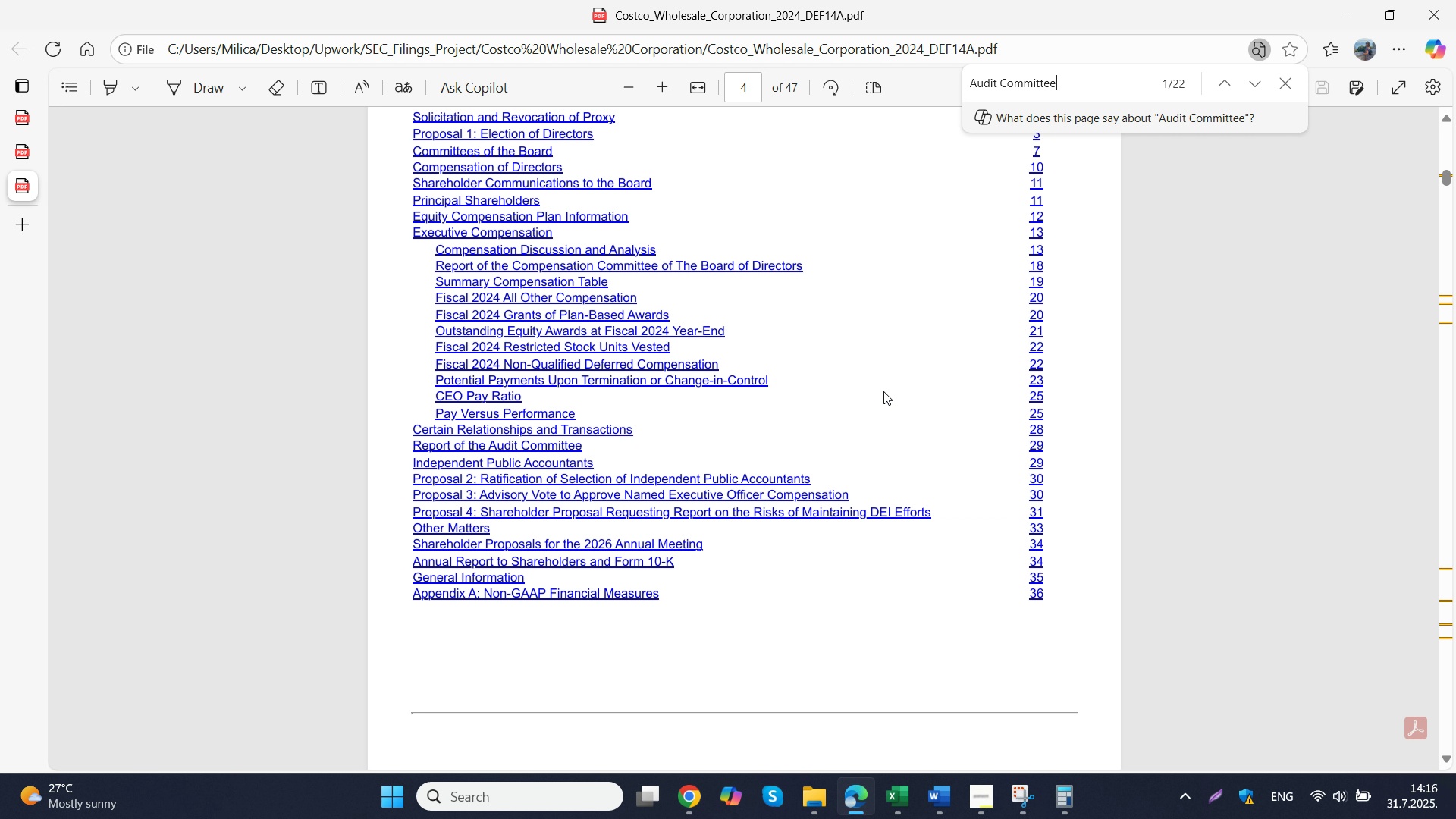 
key(NumpadEnter)
 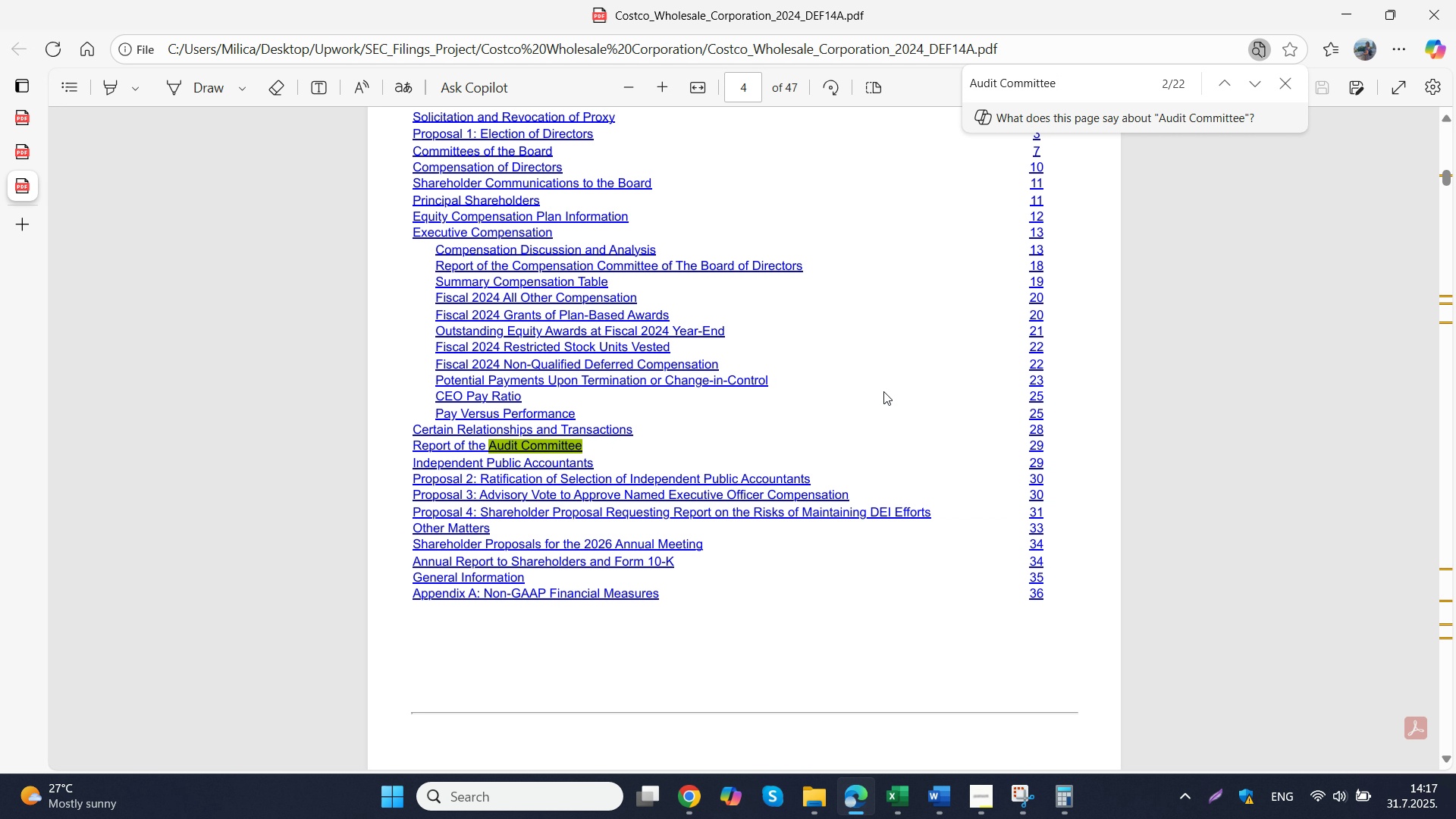 
key(NumpadEnter)
 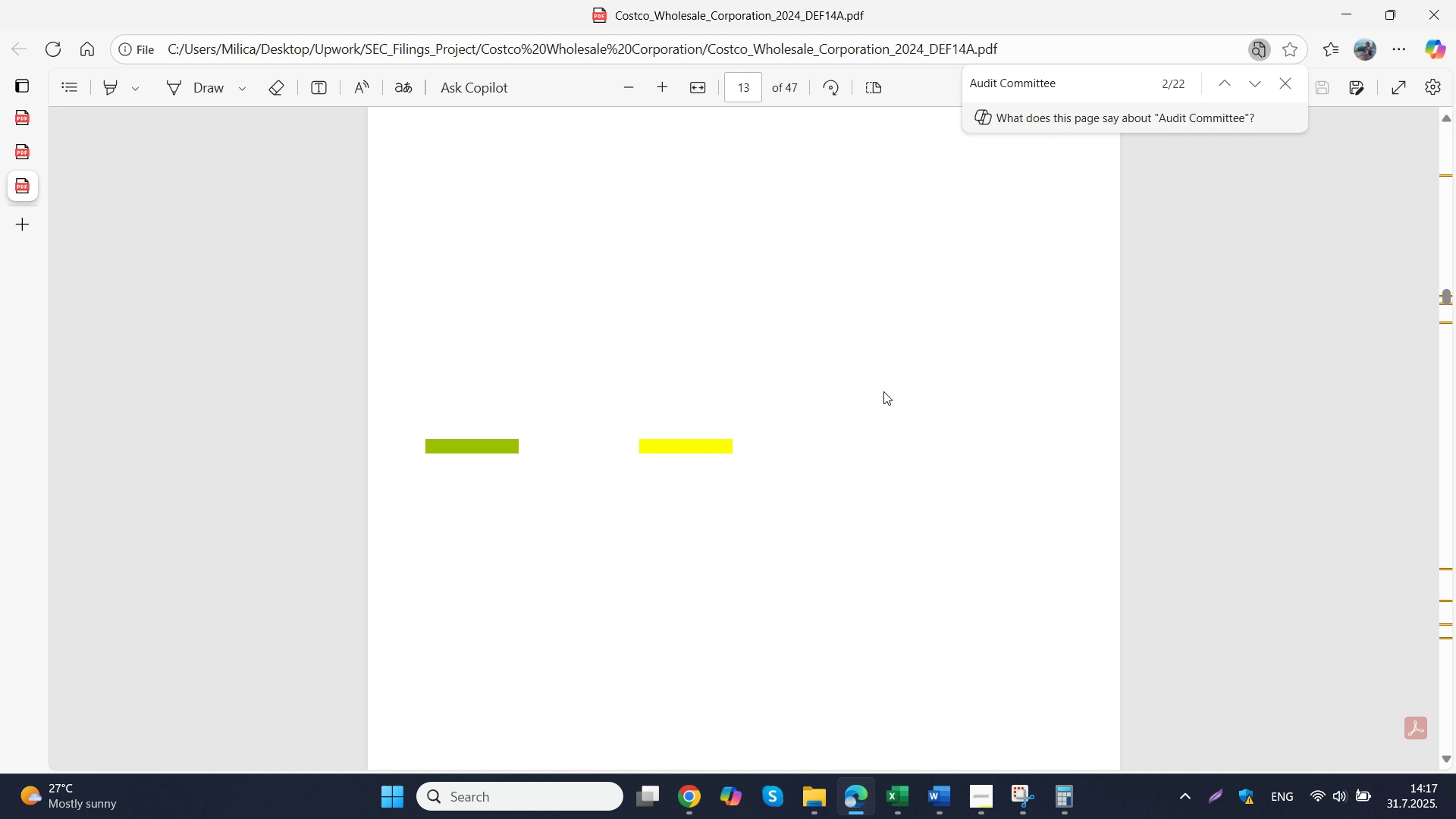 
scroll: coordinate [808, 452], scroll_direction: down, amount: 2.0
 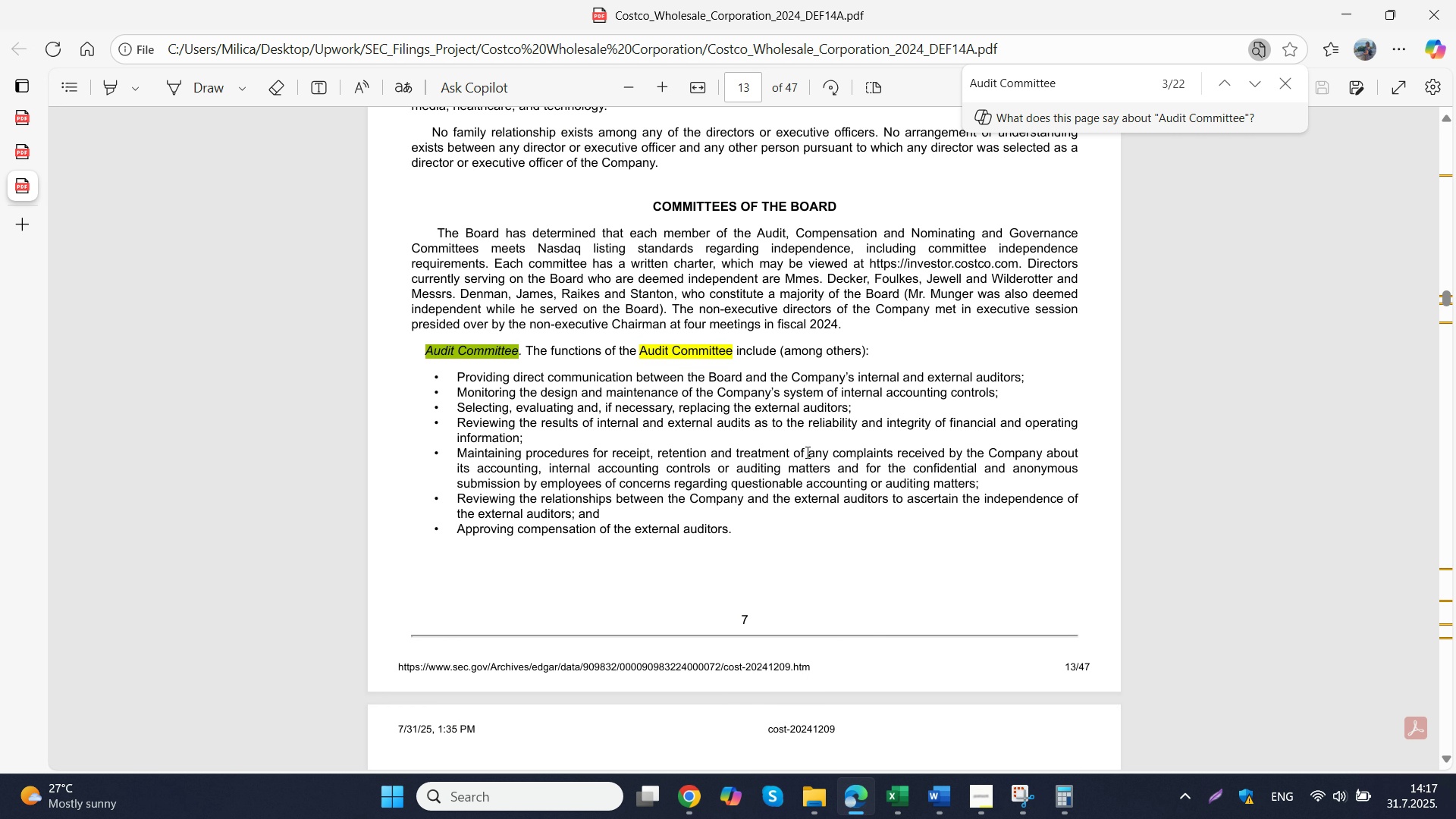 
key(NumpadEnter)
 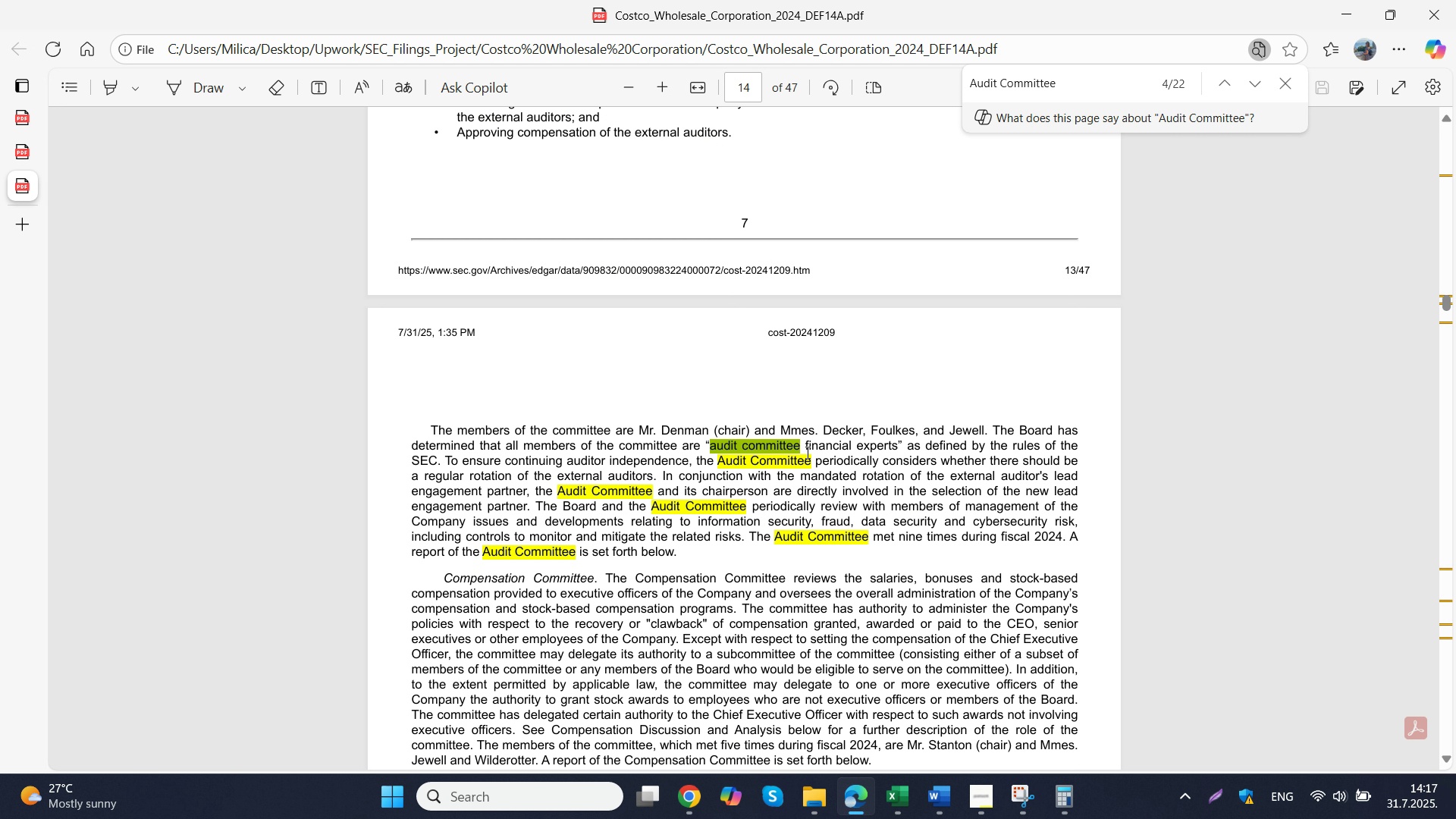 
key(NumpadEnter)
 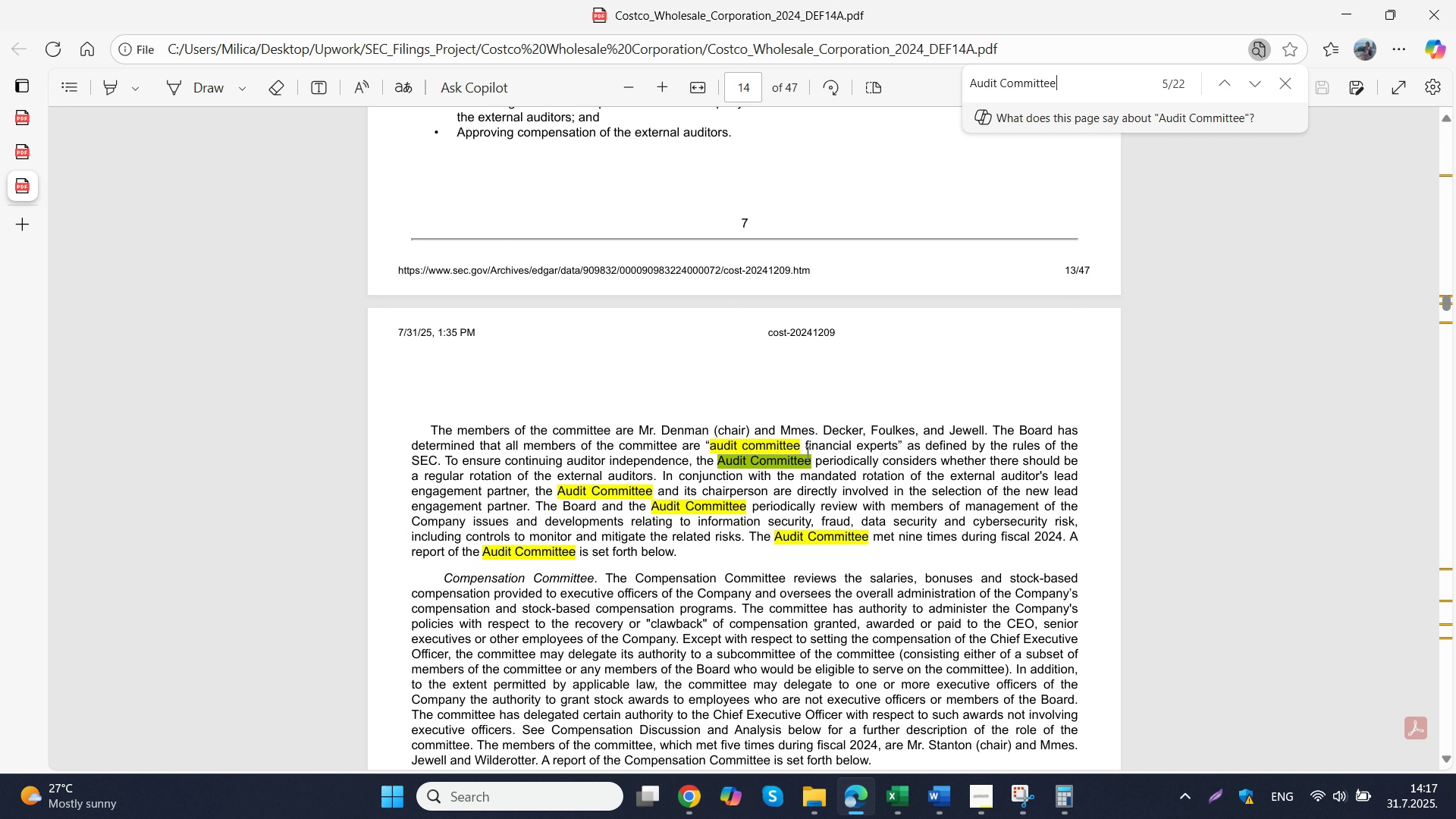 
key(NumpadEnter)
 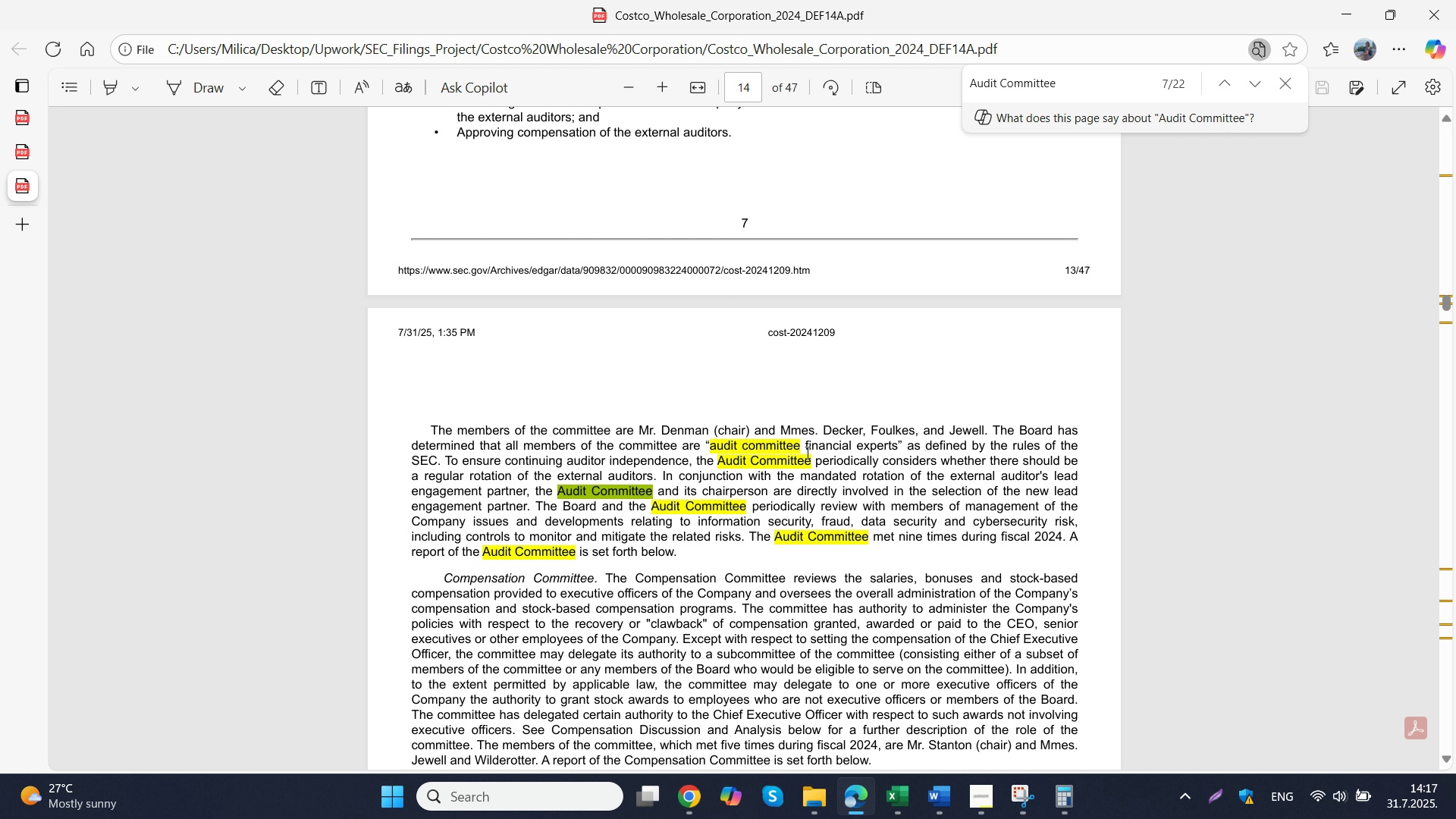 
key(NumpadEnter)
 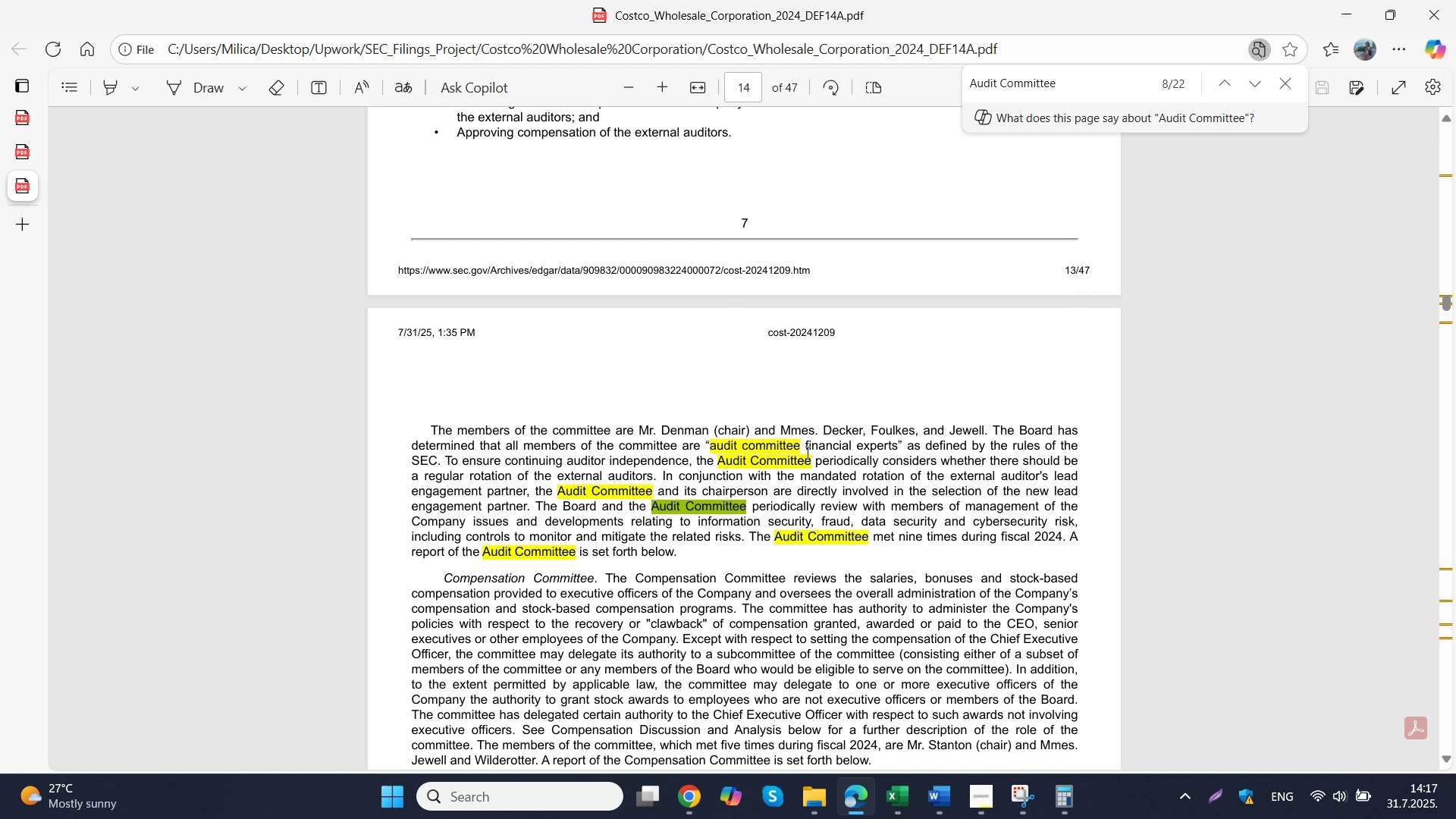 
key(NumpadEnter)
 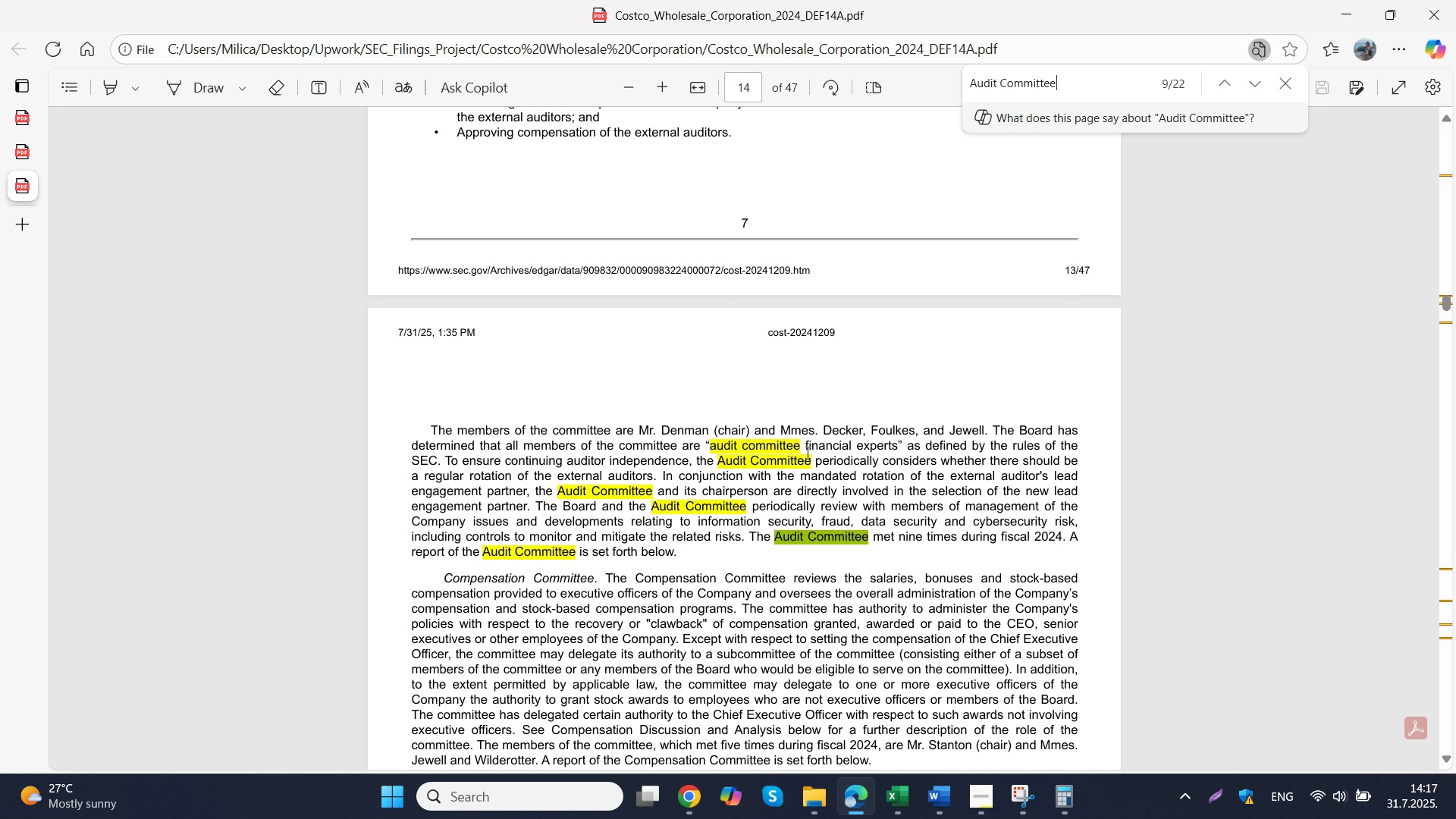 
key(NumpadEnter)
 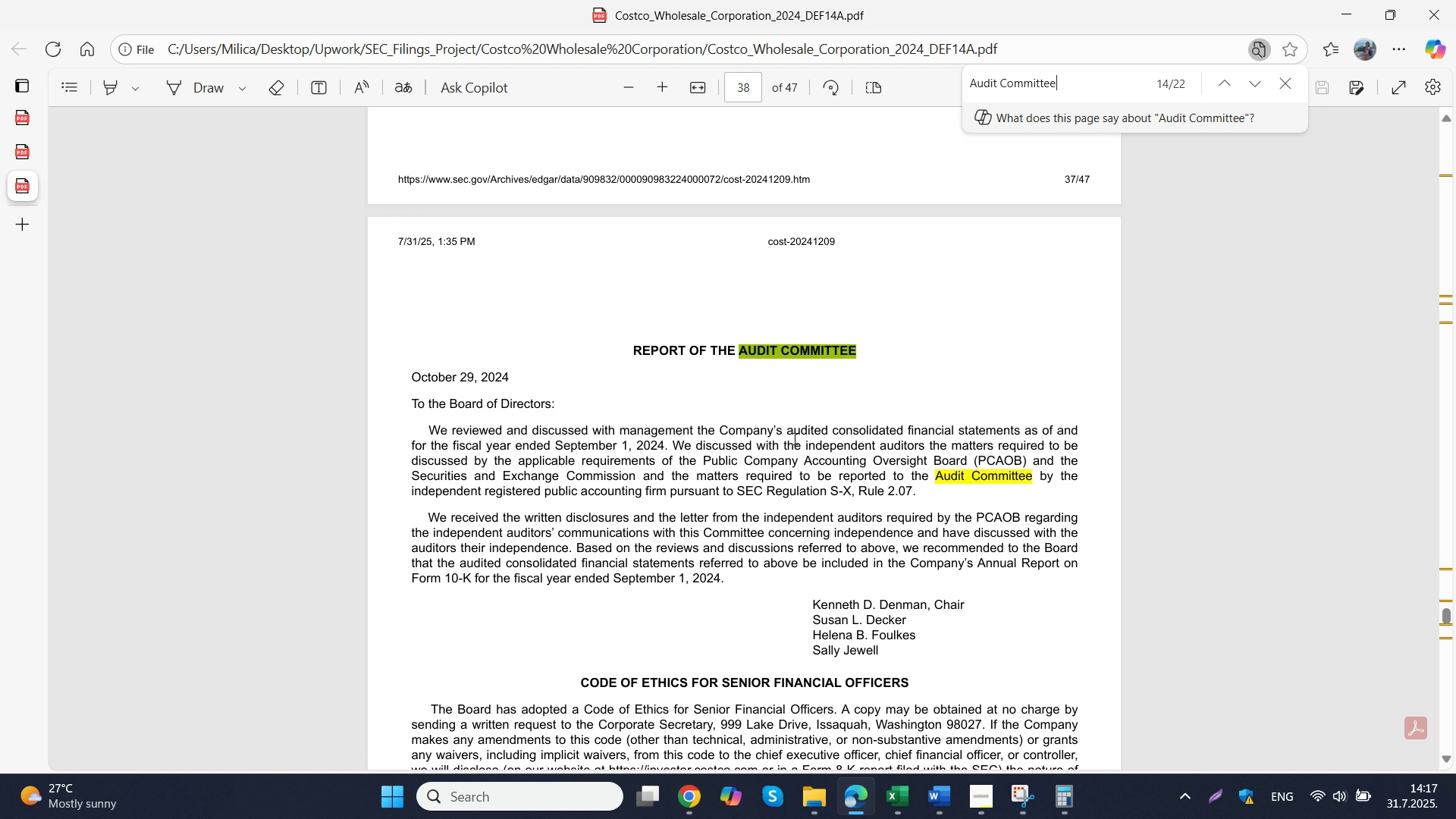 
key(NumpadEnter)
 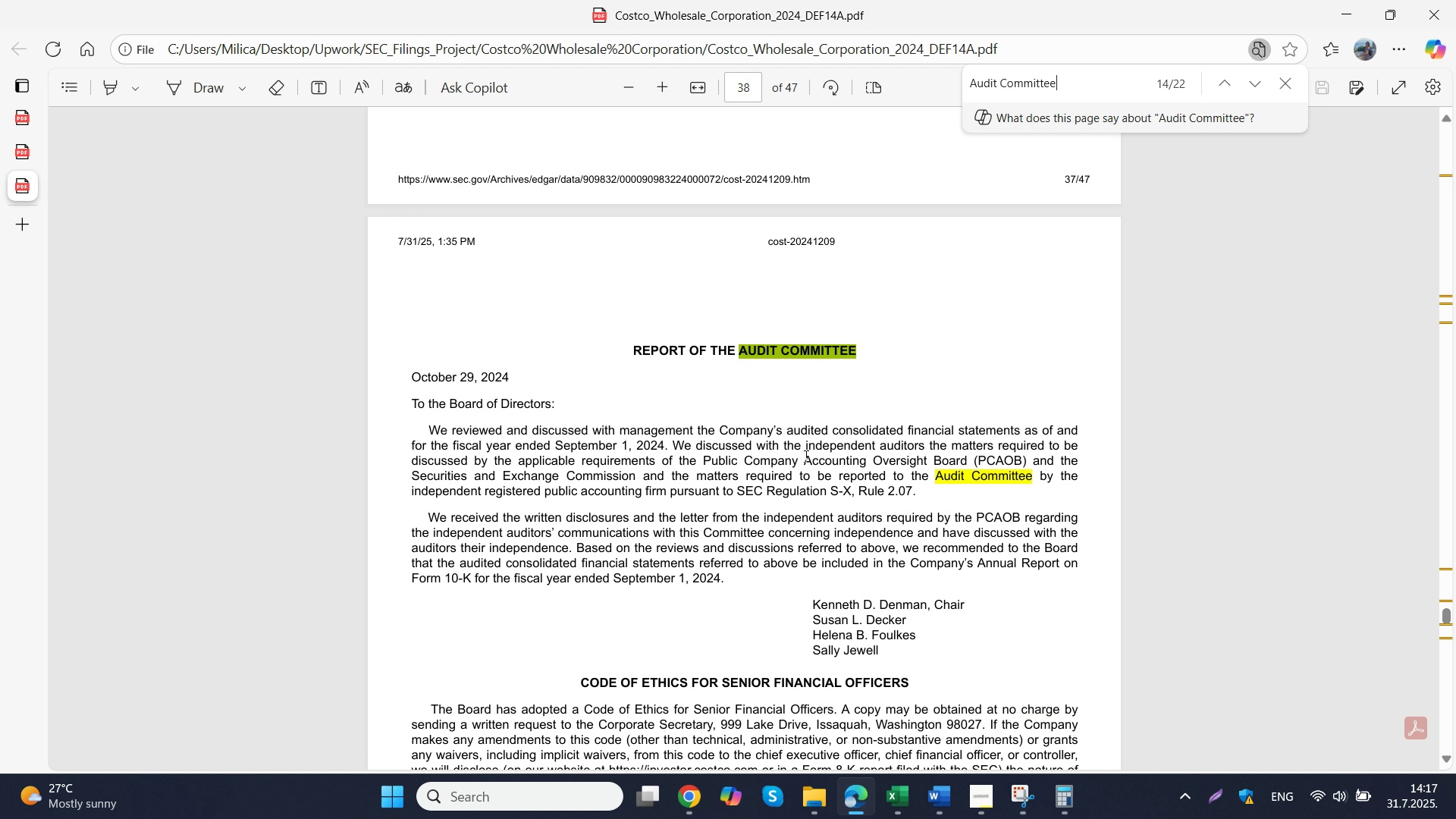 
key(NumpadEnter)
 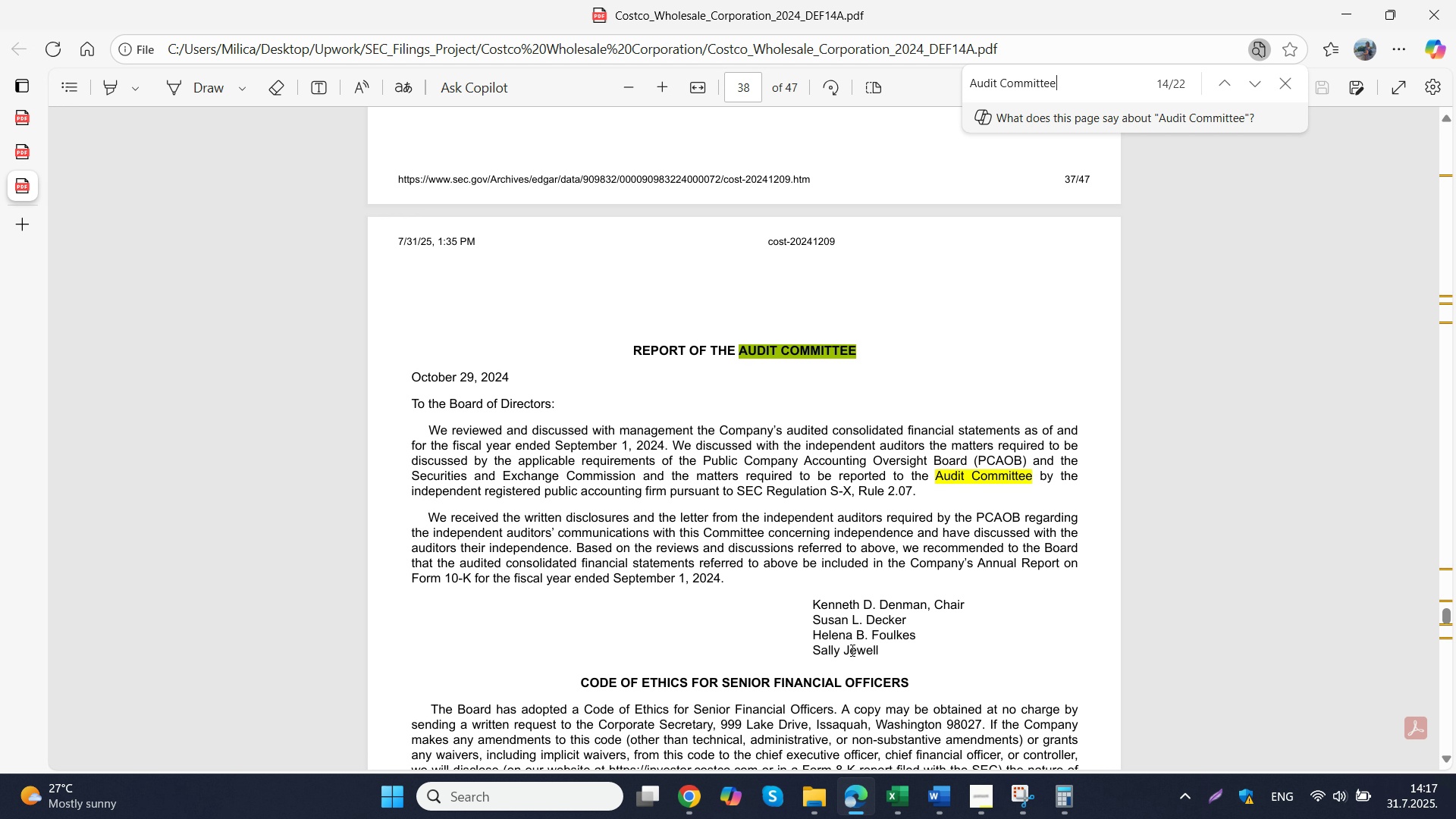 
key(NumpadEnter)
 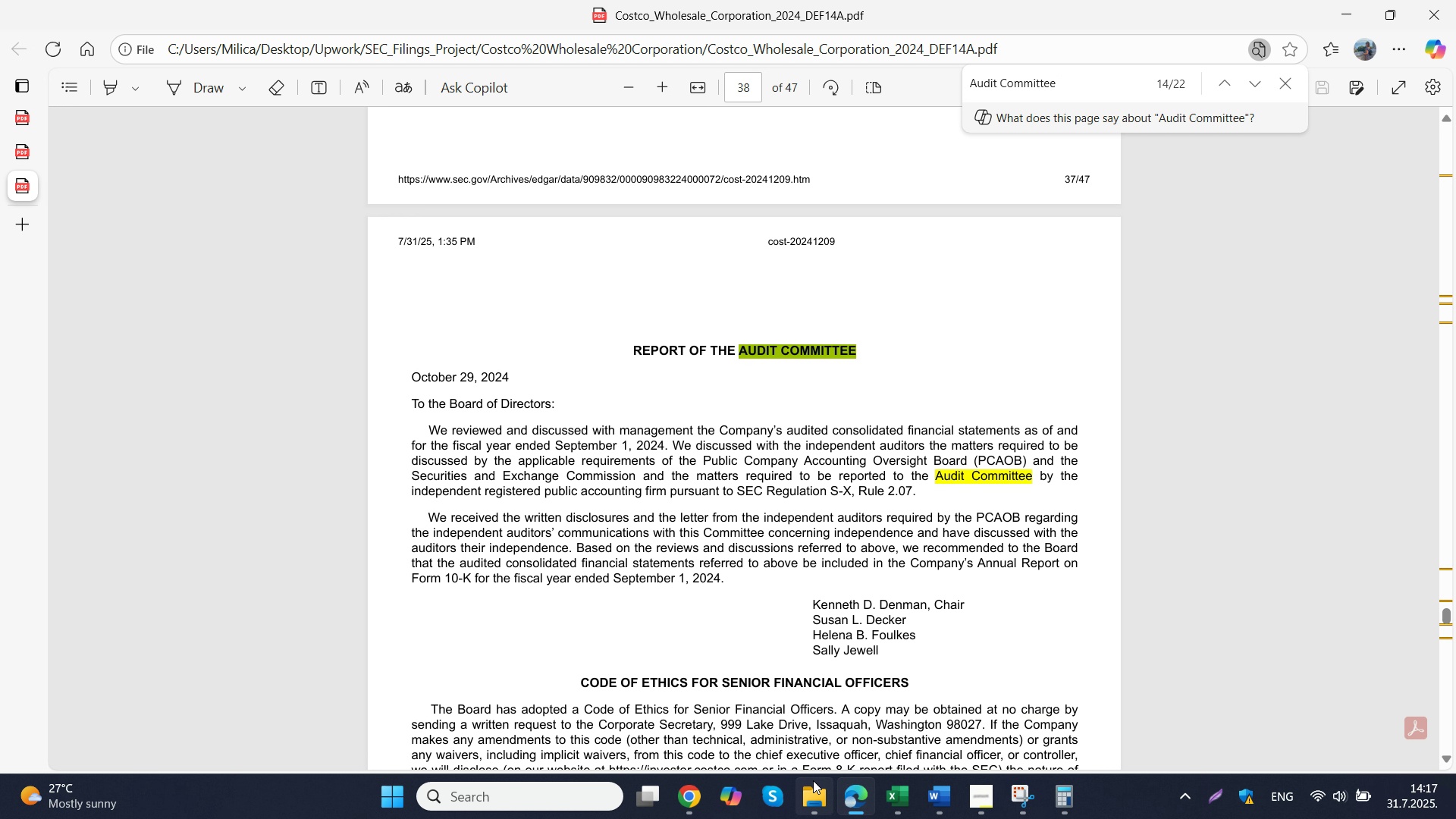 
key(NumpadEnter)
 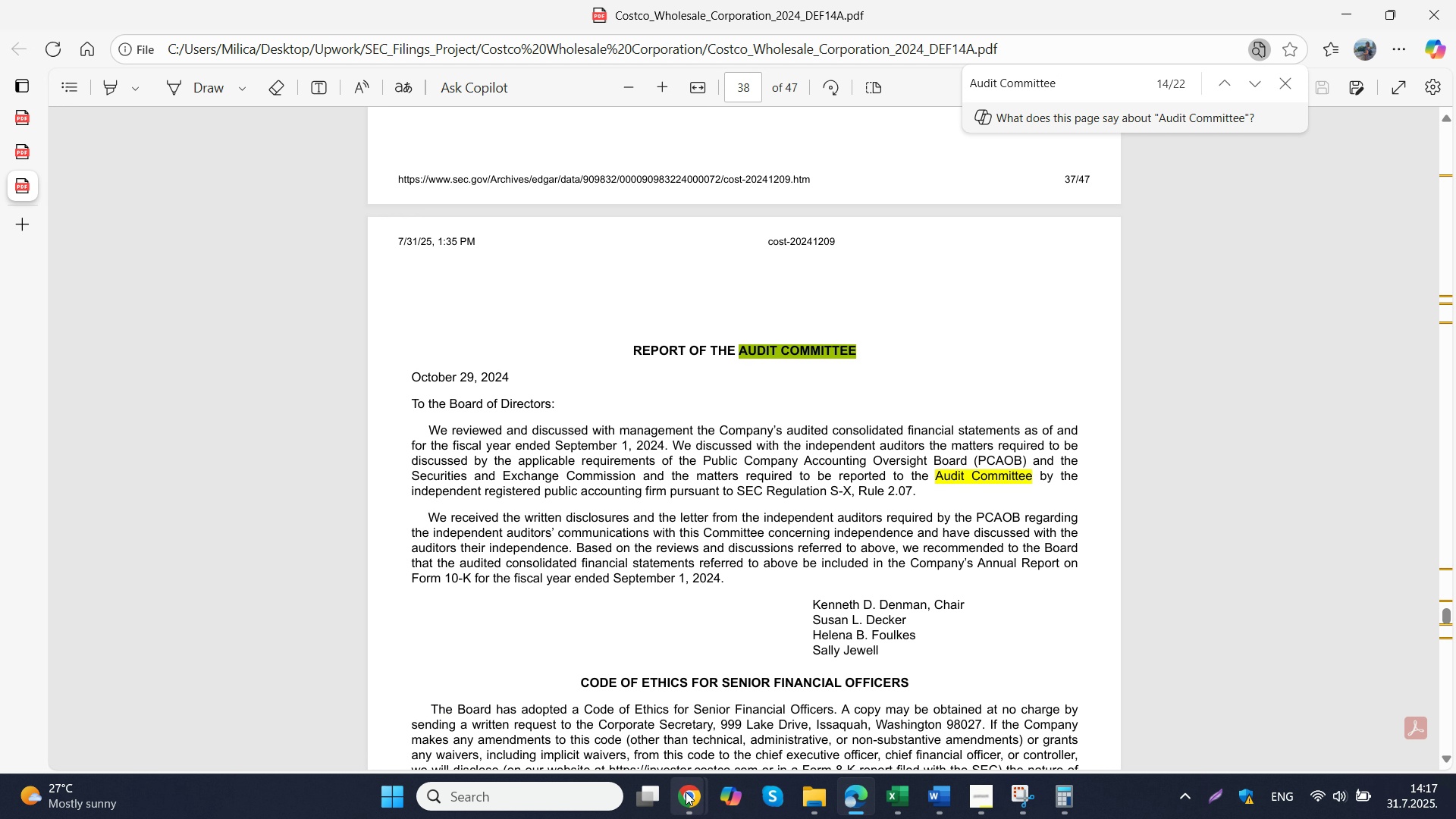 
key(NumpadEnter)
 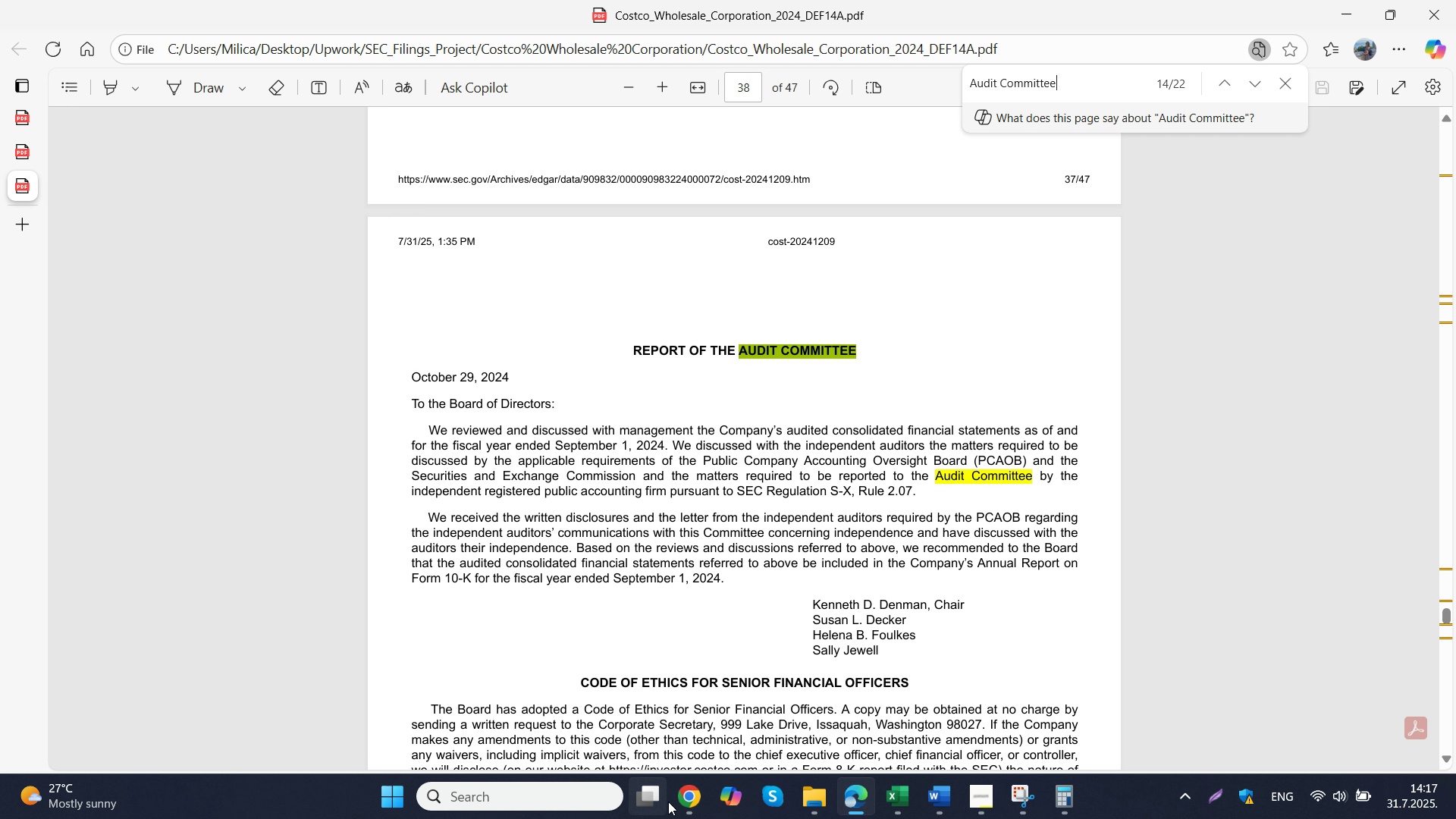 
key(NumpadEnter)
 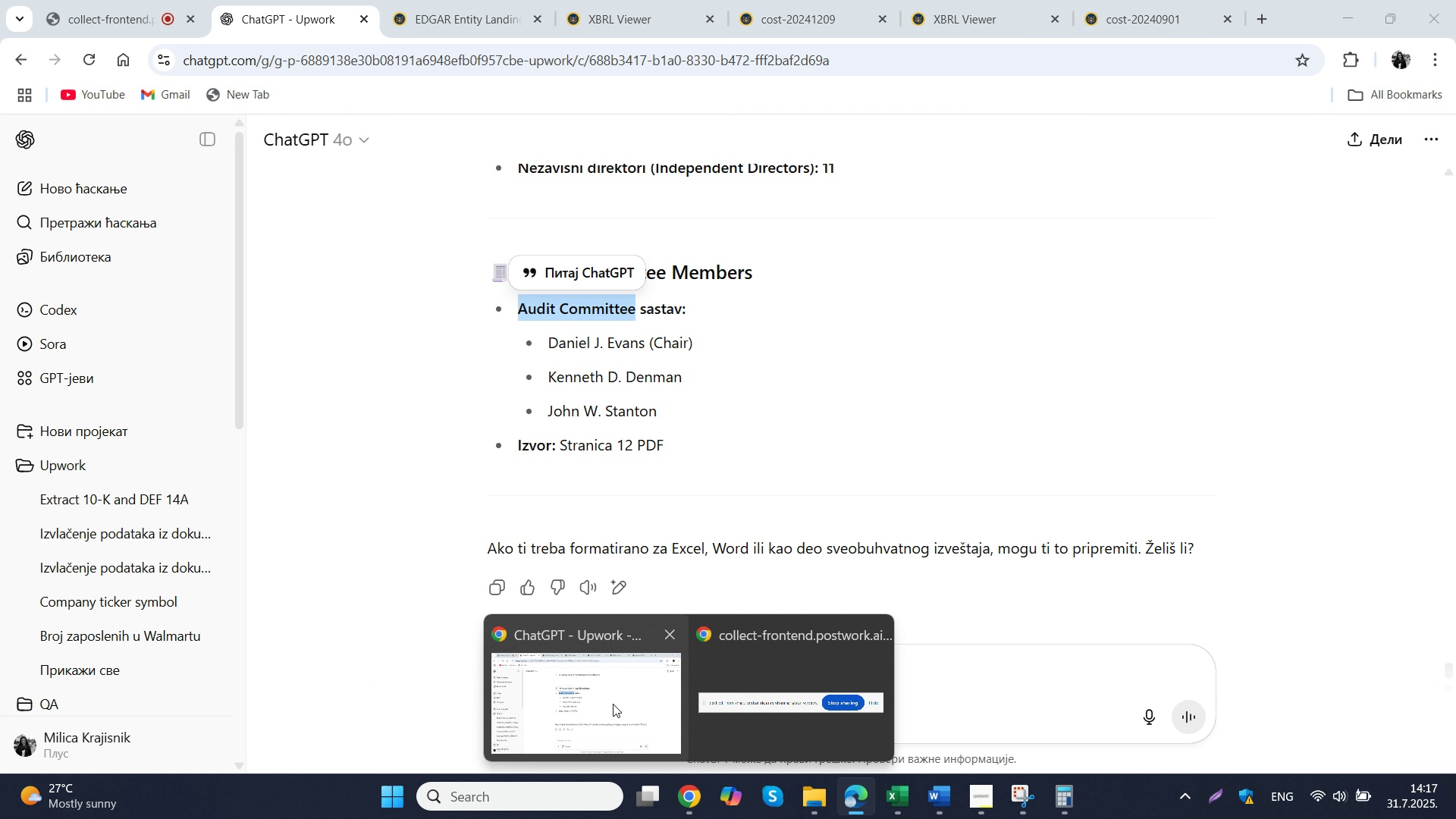 
scroll: coordinate [806, 452], scroll_direction: none, amount: 0.0
 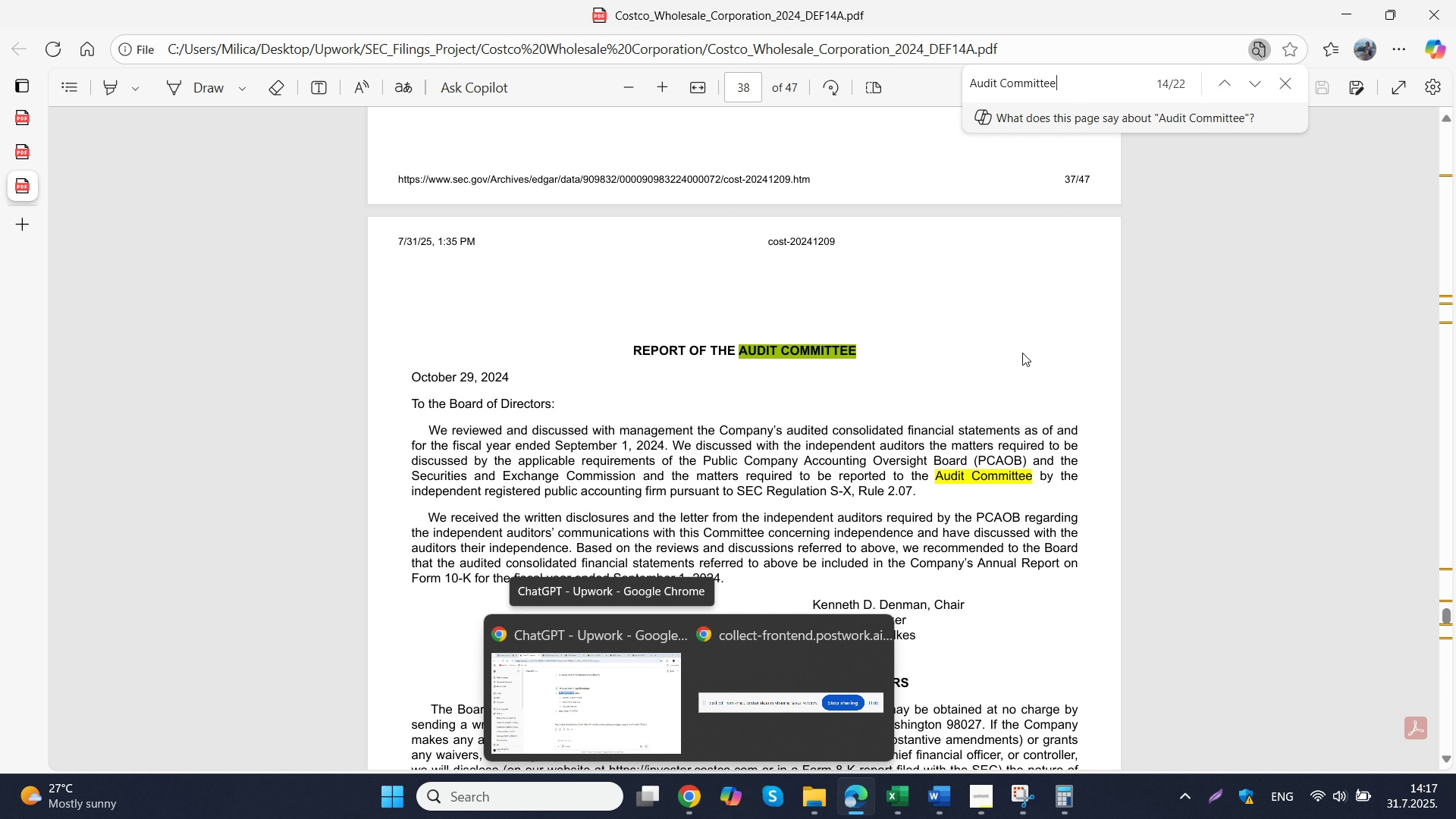 
wait(9.5)
 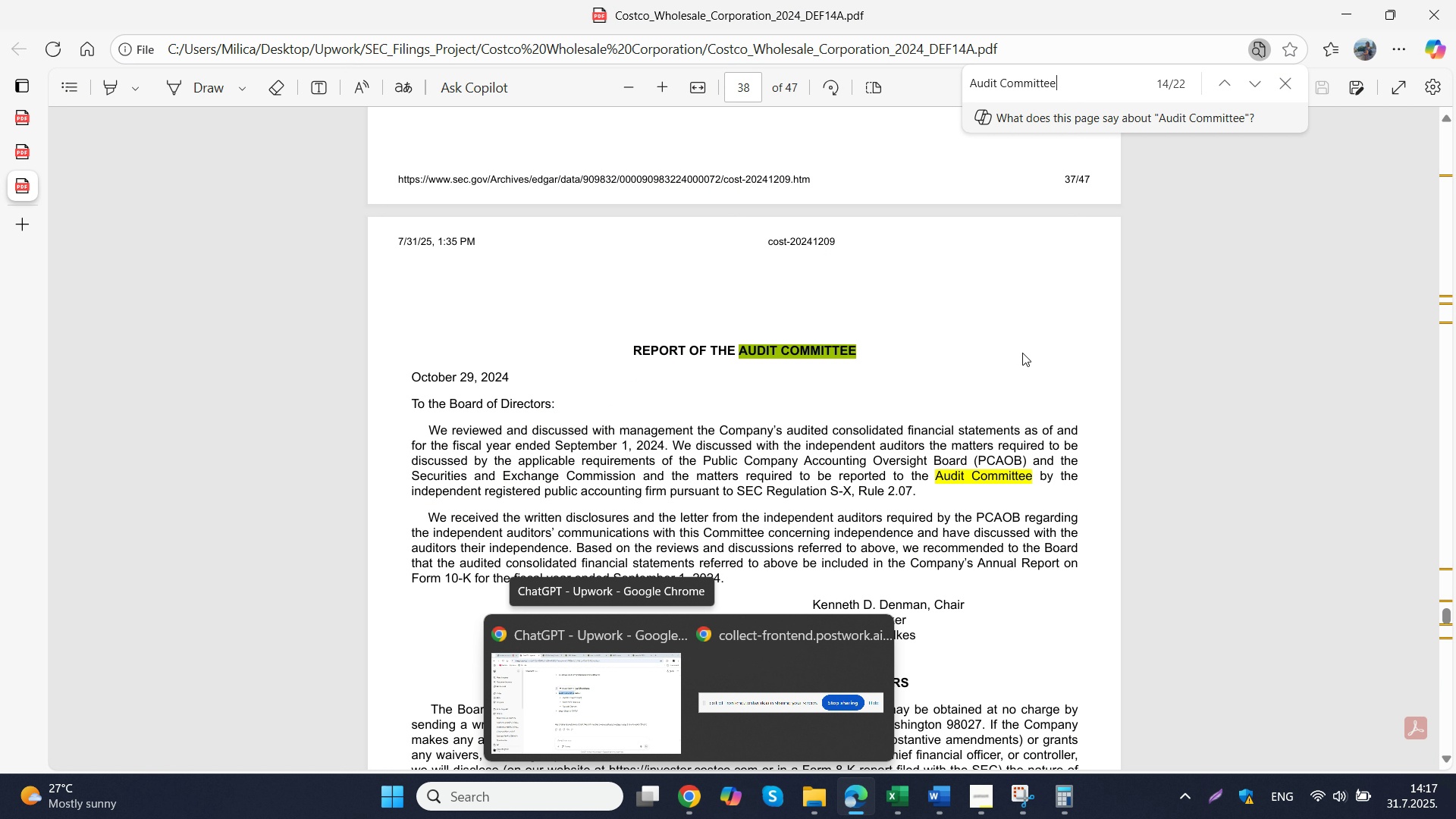 
scroll: coordinate [961, 605], scroll_direction: down, amount: 1.0
 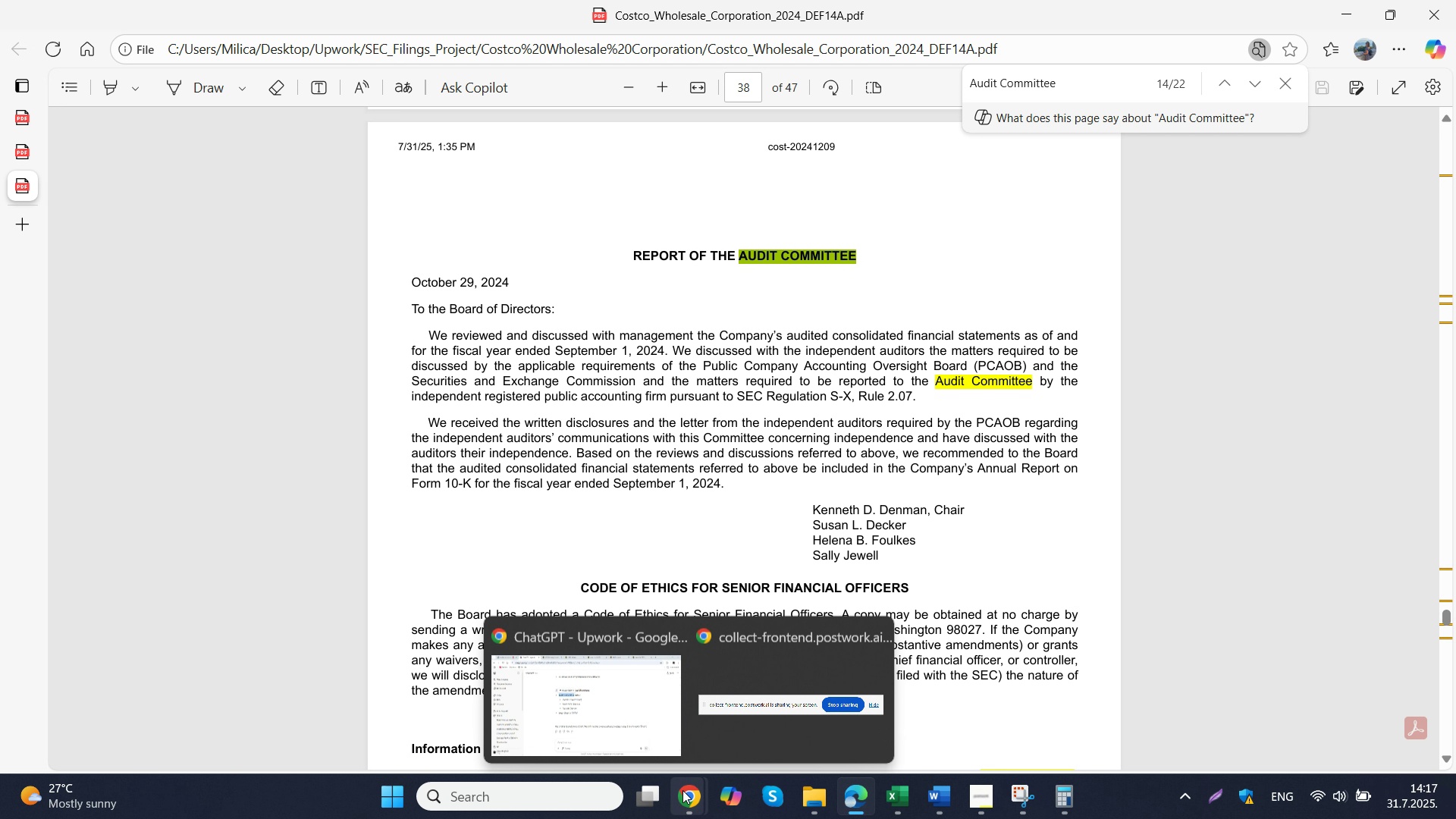 
left_click([637, 703])
 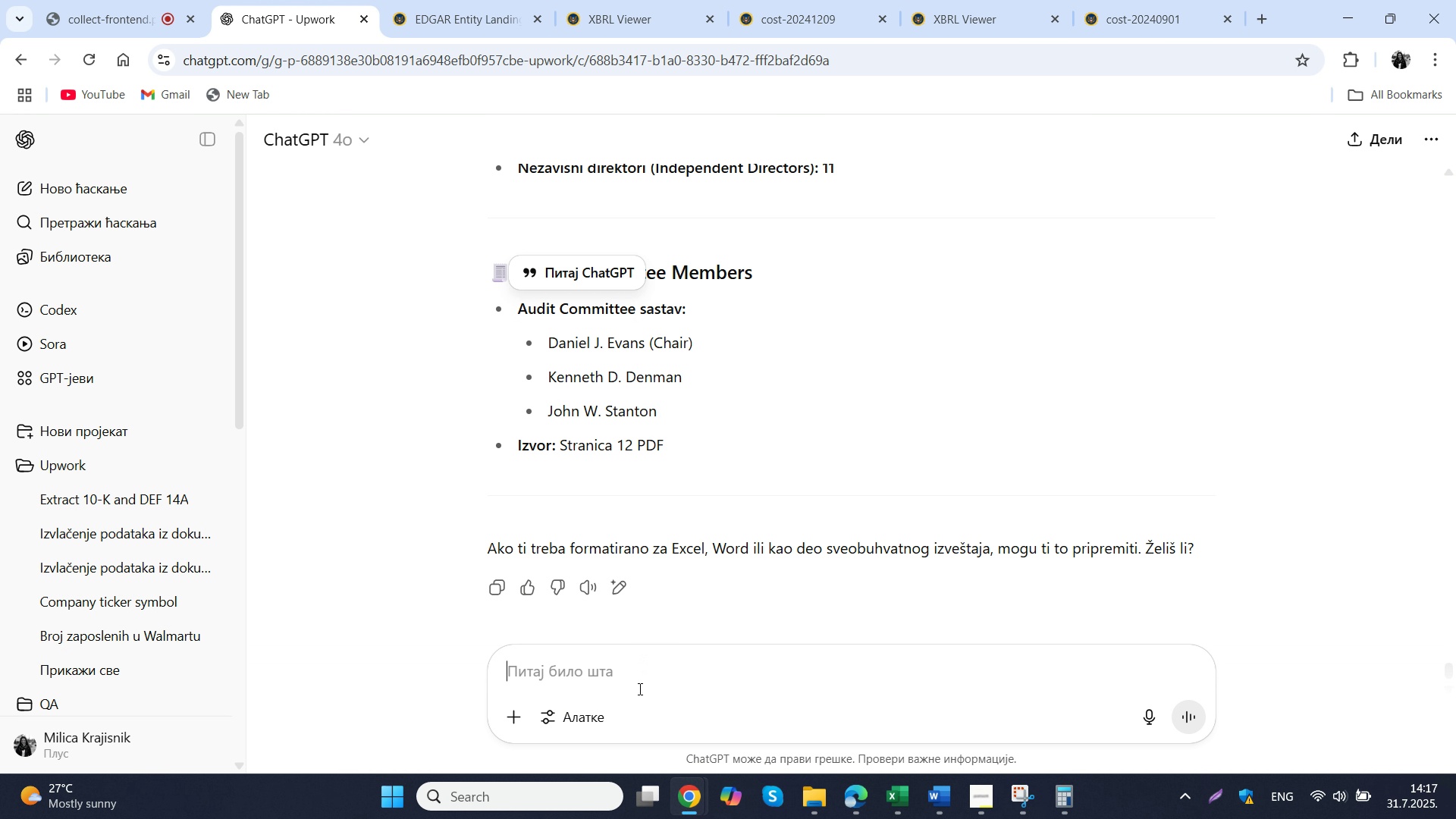 
left_click([639, 689])
 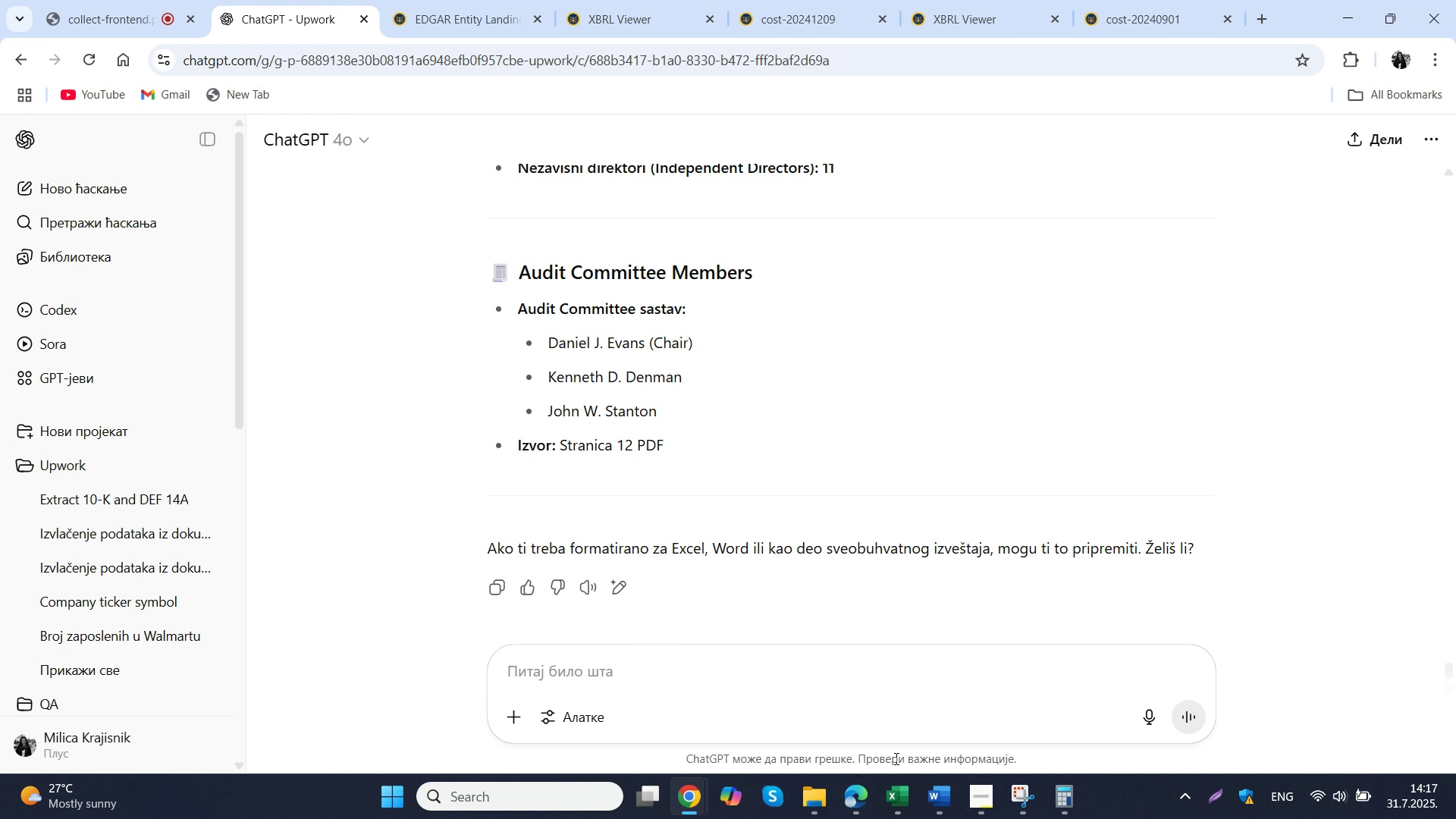 
type(gde si nasao informaccije o audit ccommittee members)
 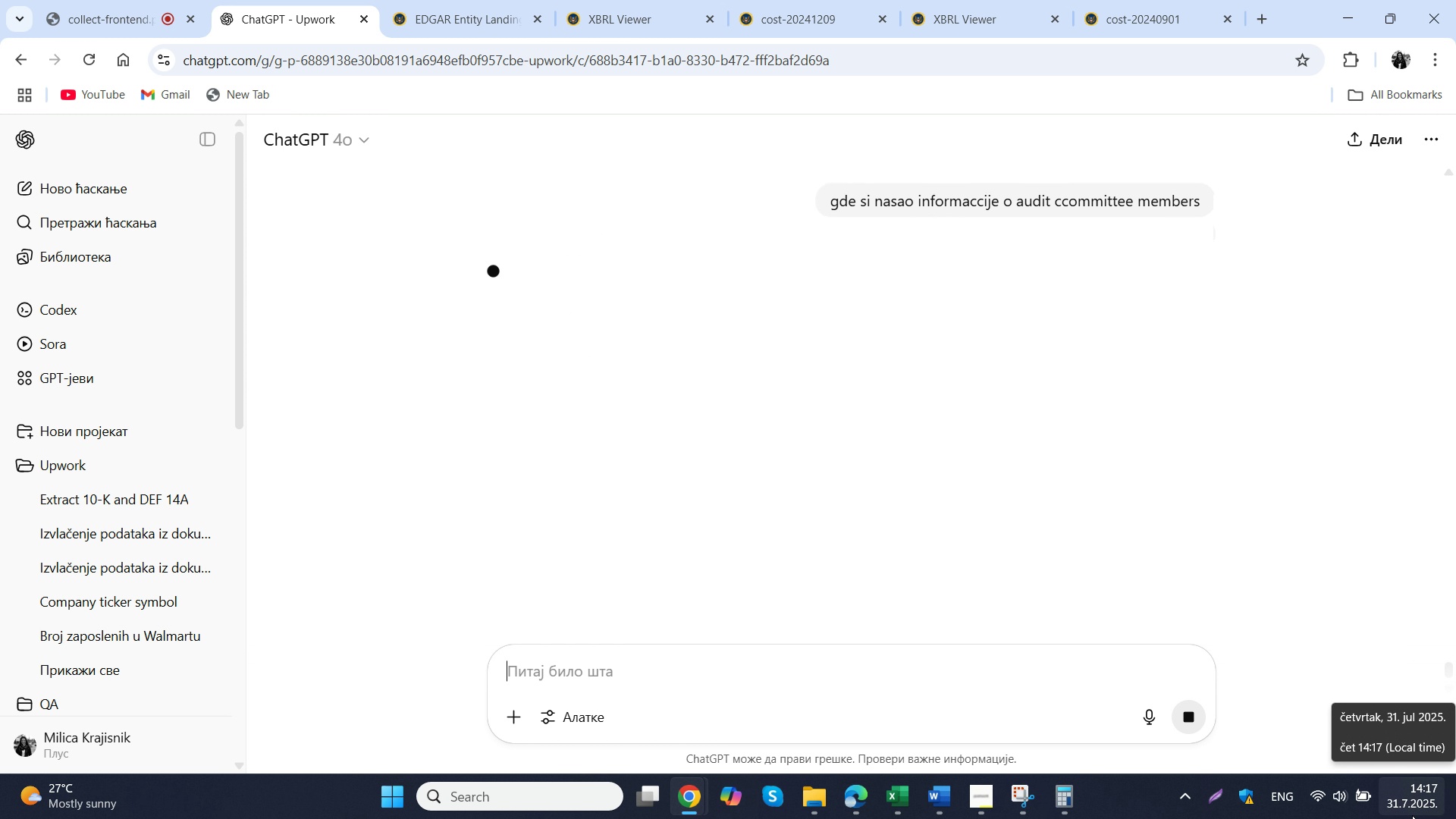 
key(Enter)
 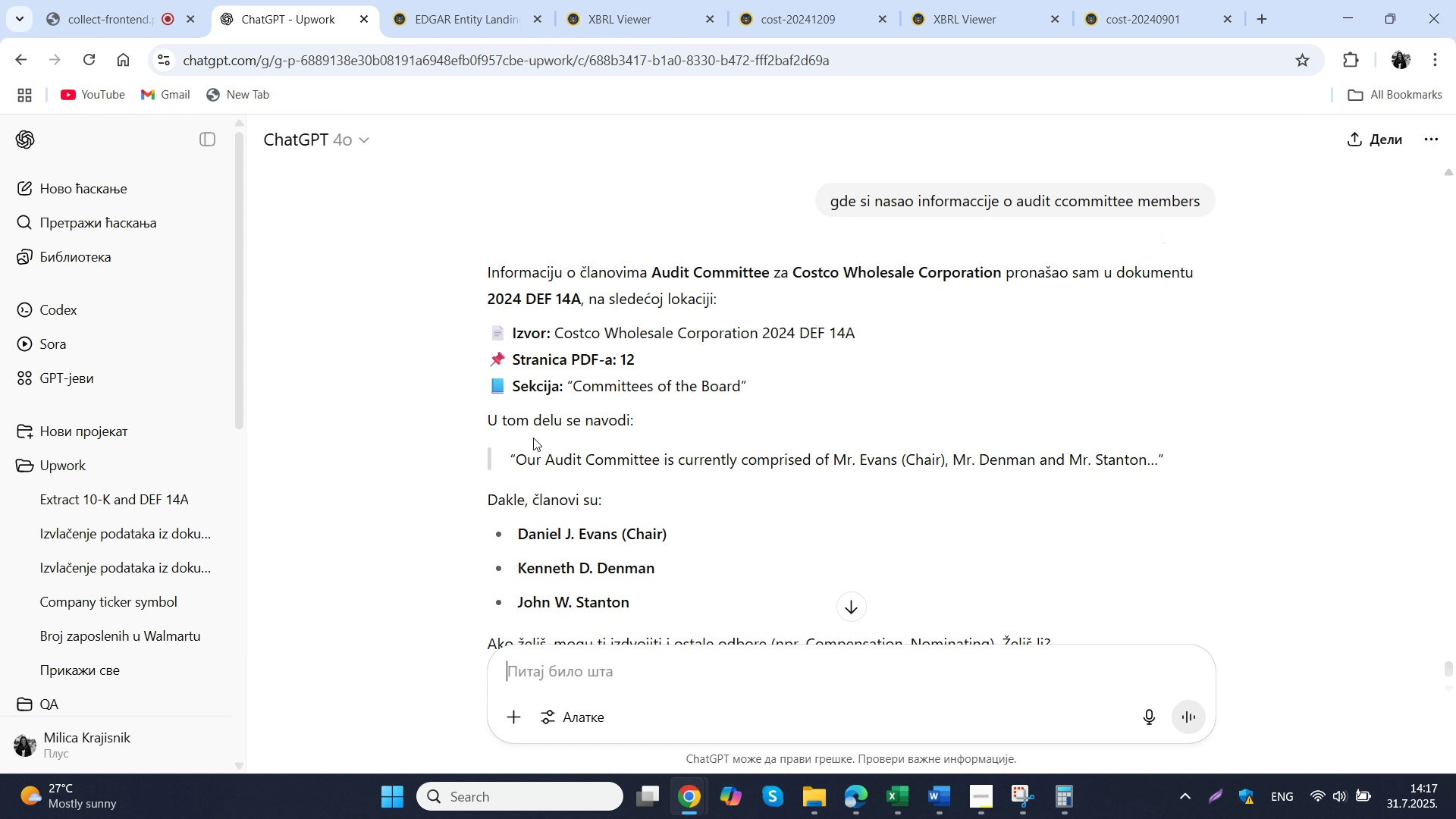 
wait(23.3)
 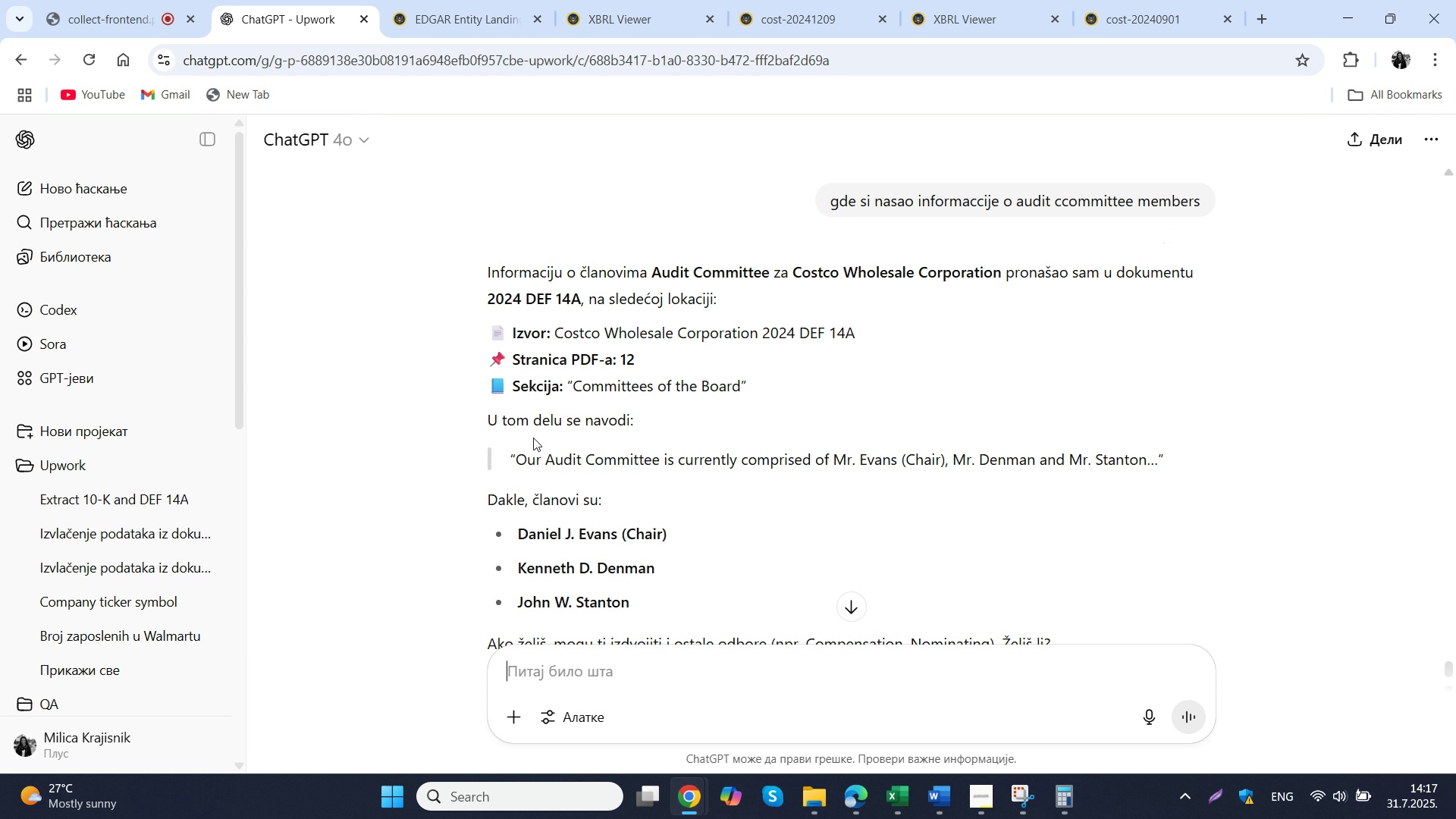 
left_click_drag(start_coordinate=[517, 463], to_coordinate=[832, 469])
 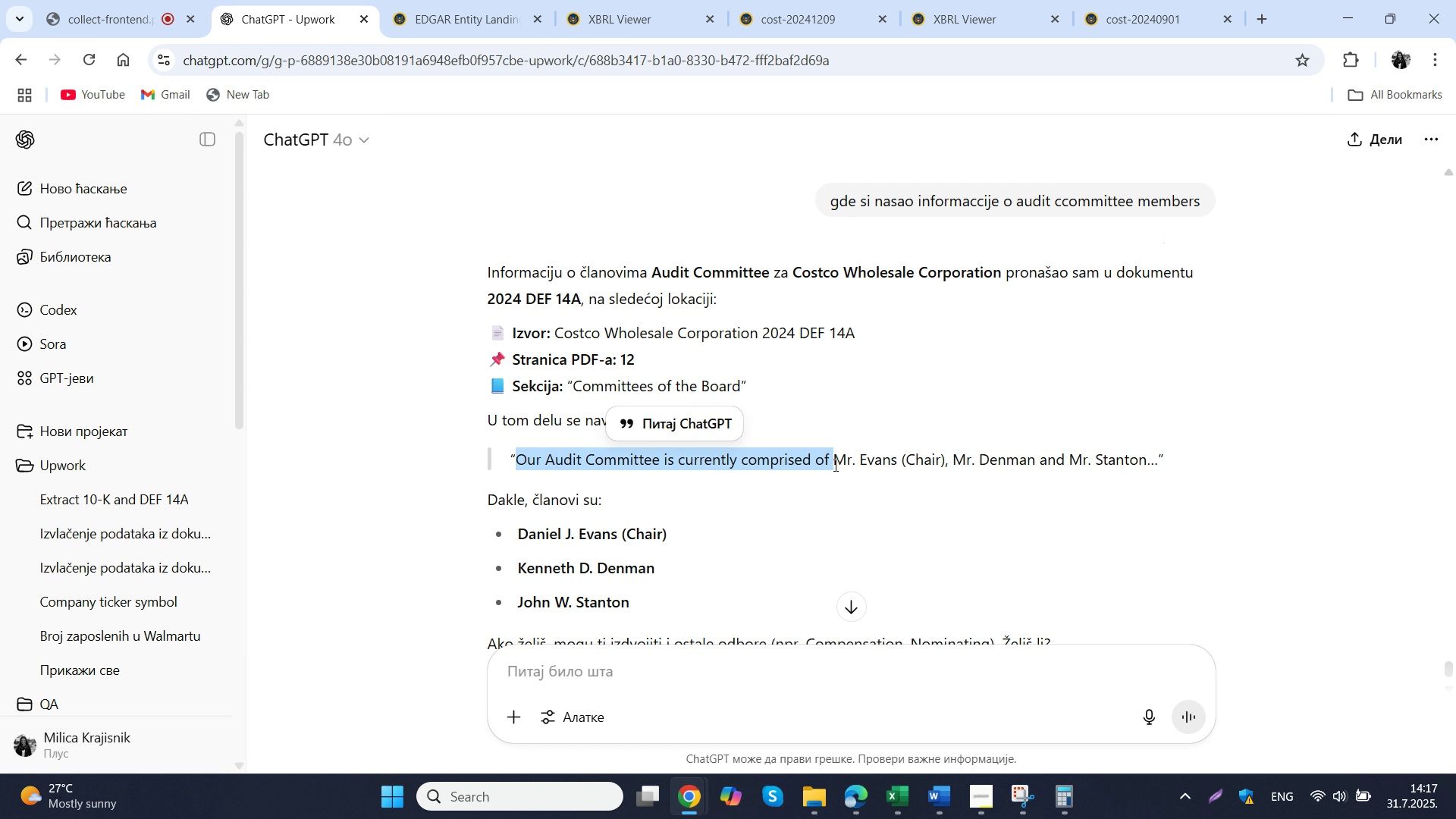 
key(Control+C)
 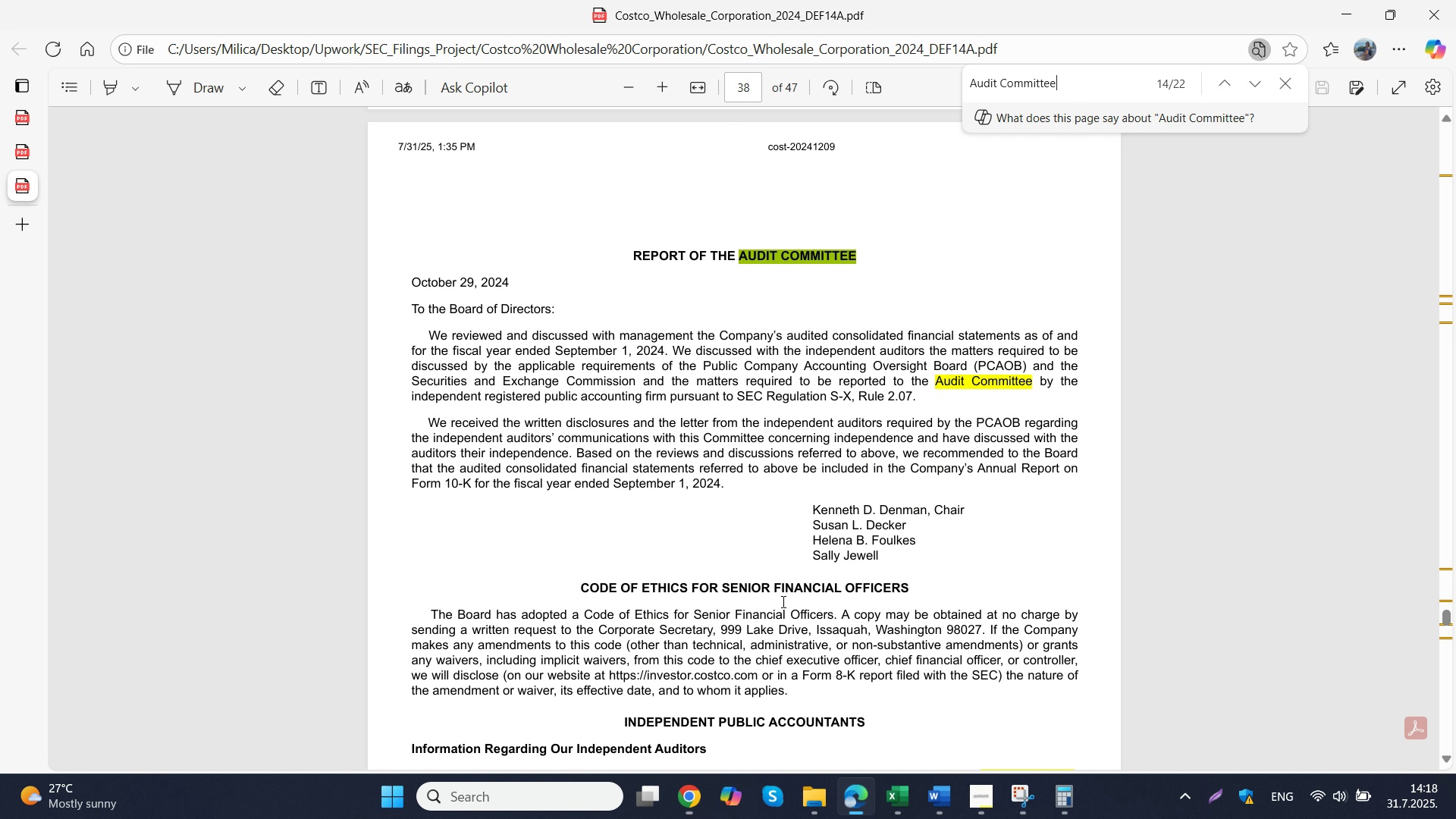 
left_click([783, 496])
 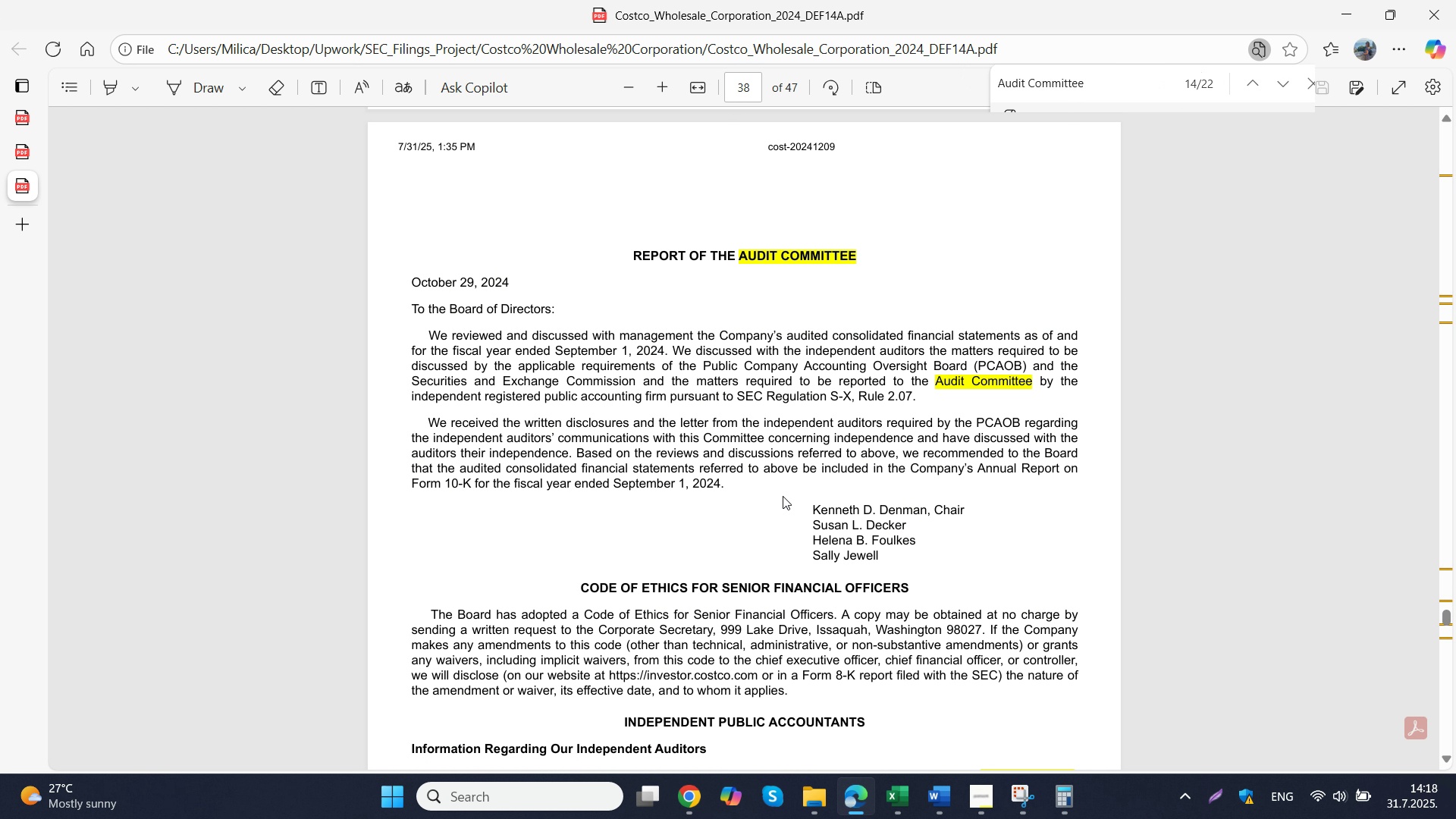 
key(Control+F)
 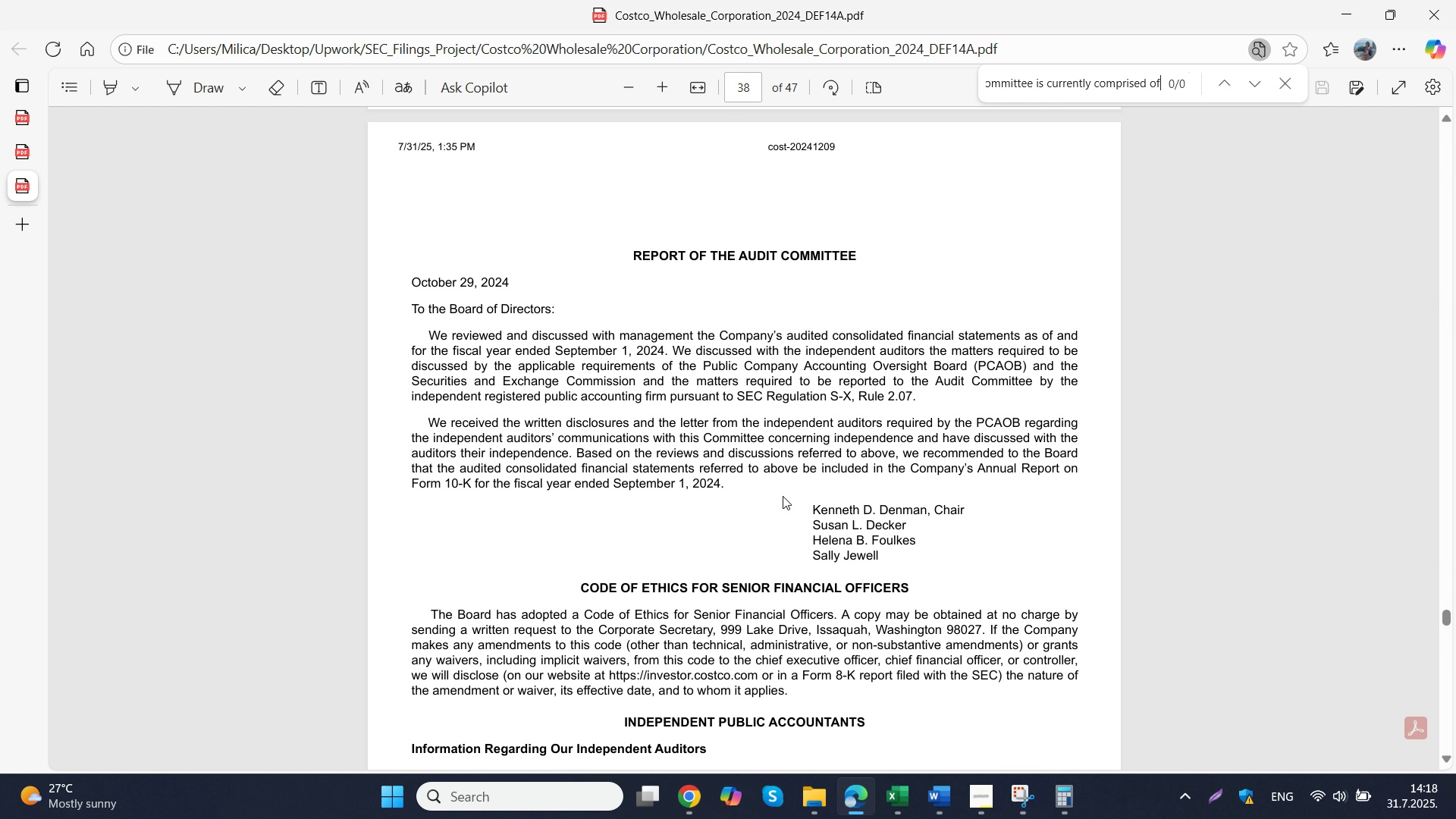 
key(Control+V)
 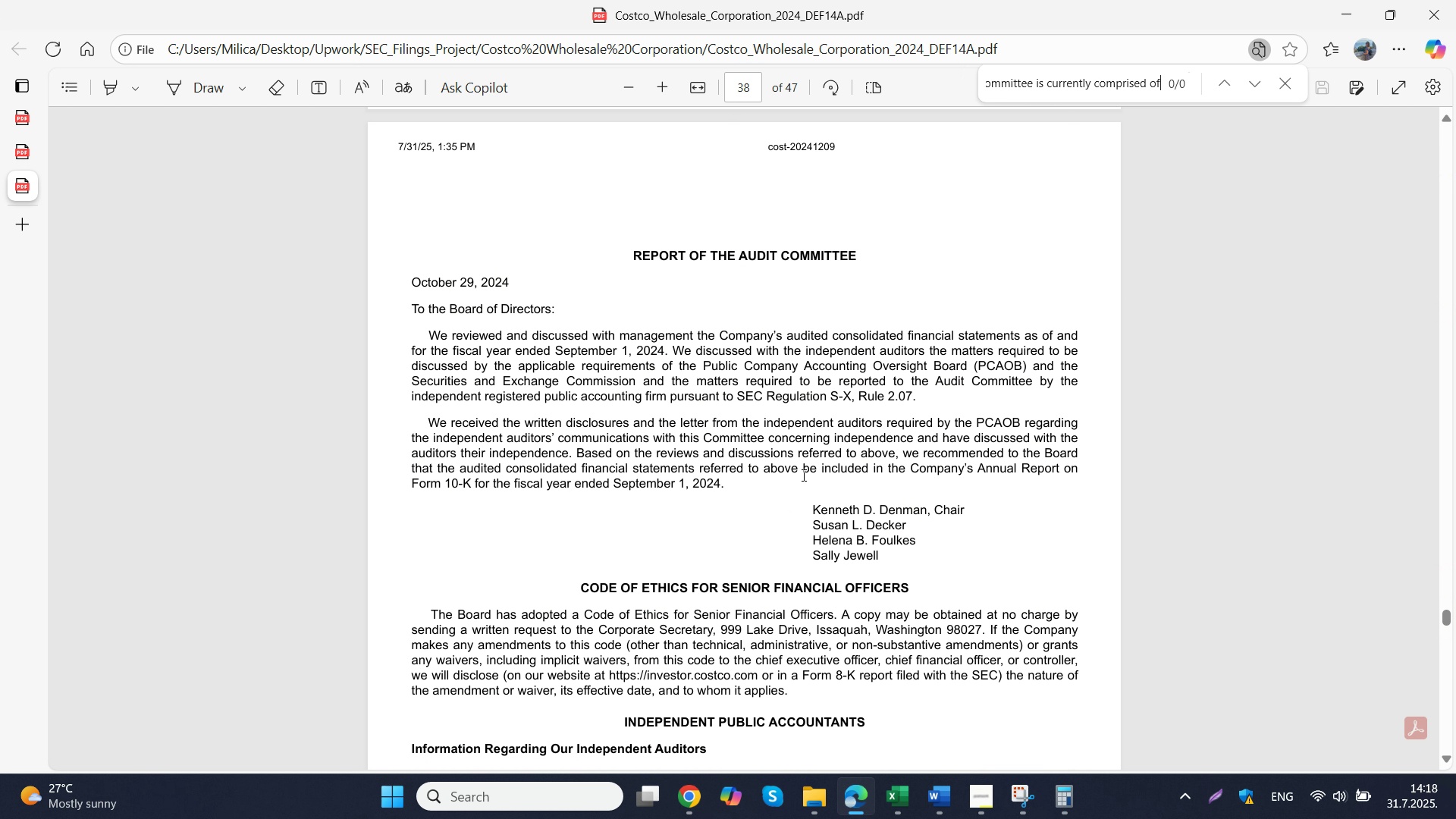 
key(NumpadEnter)
 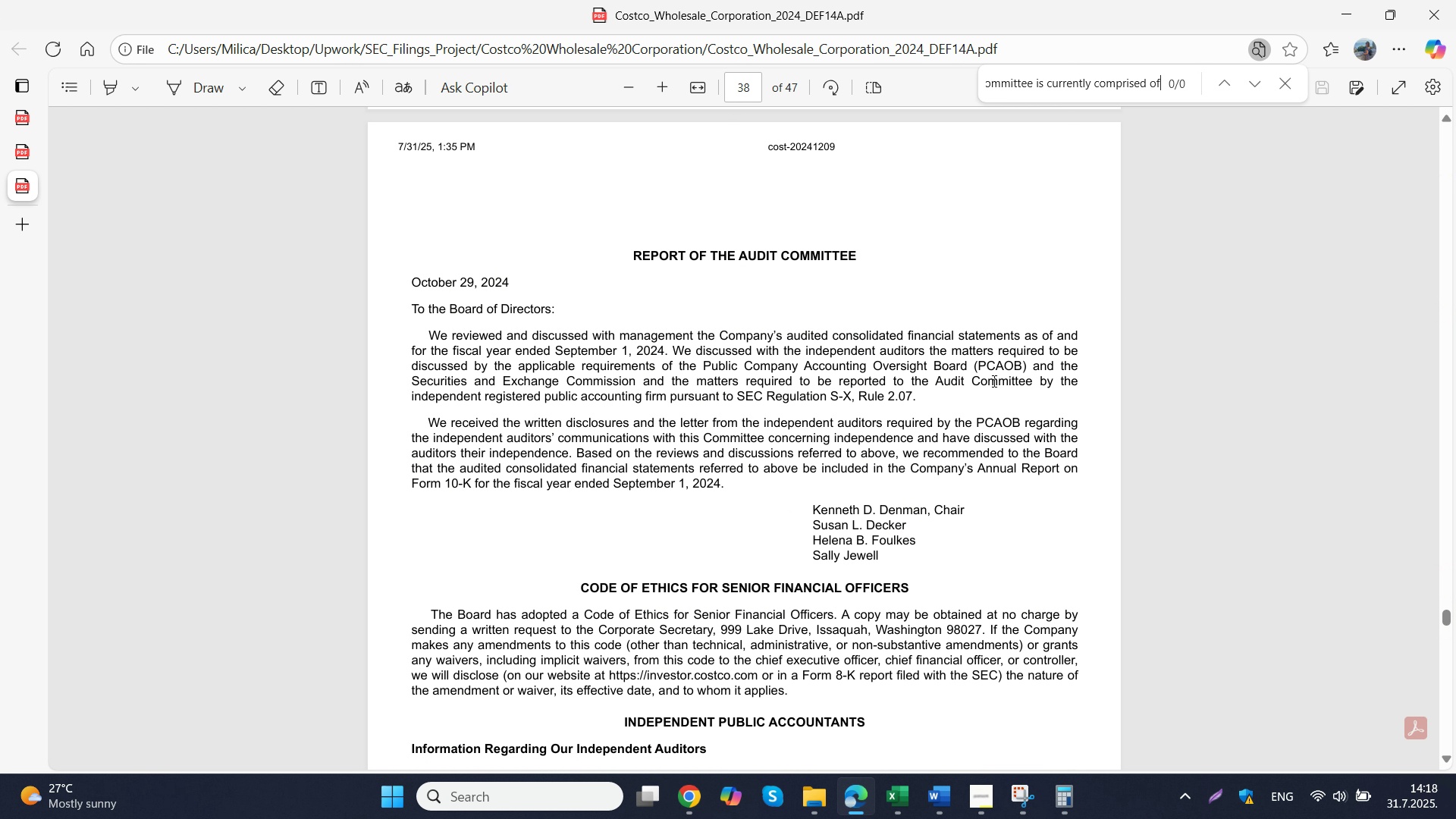 
scroll: coordinate [990, 389], scroll_direction: down, amount: 1.0
 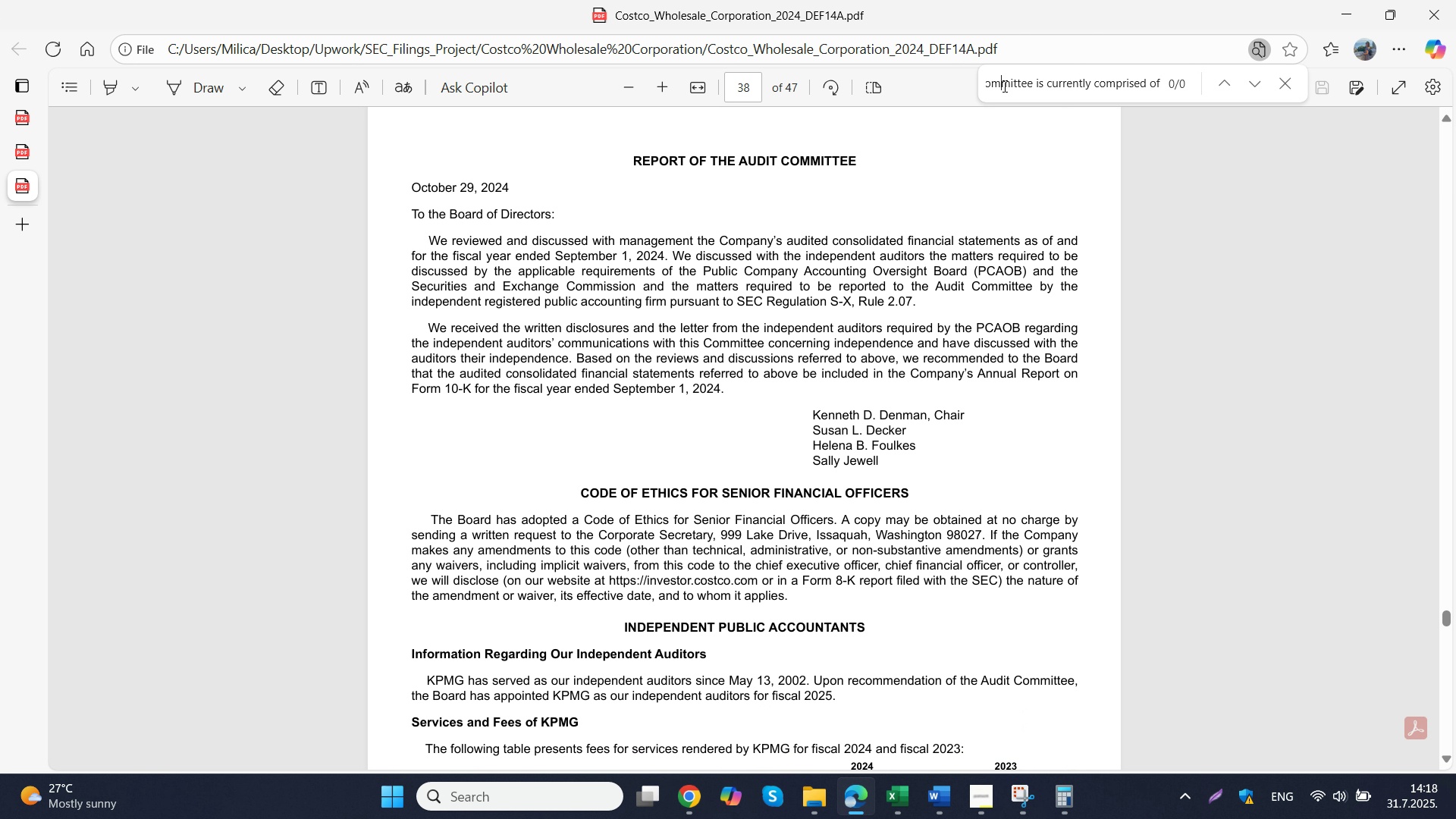 
left_click([1003, 86])
 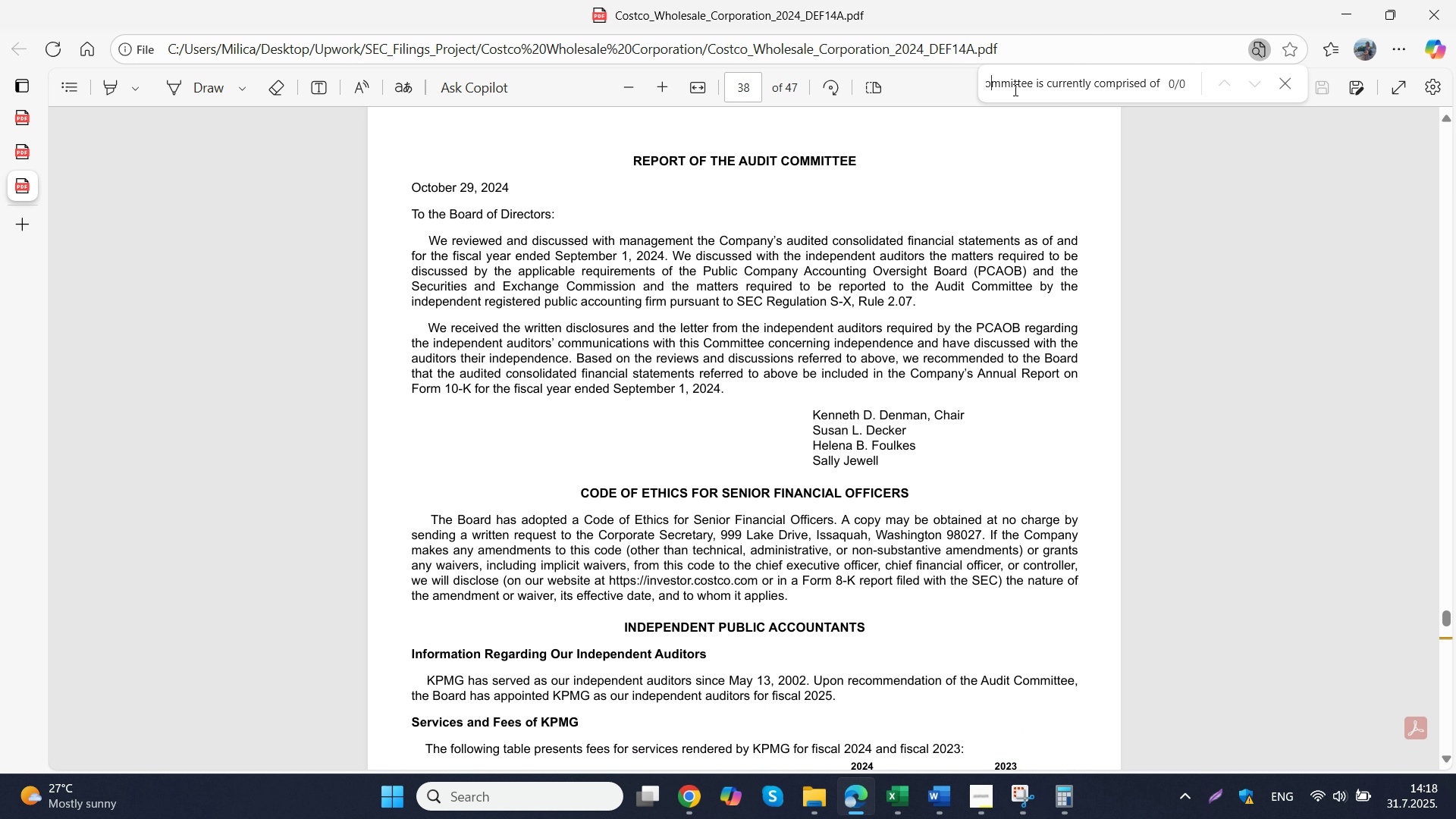 
hold_key(key=ArrowLeft, duration=1.51)
 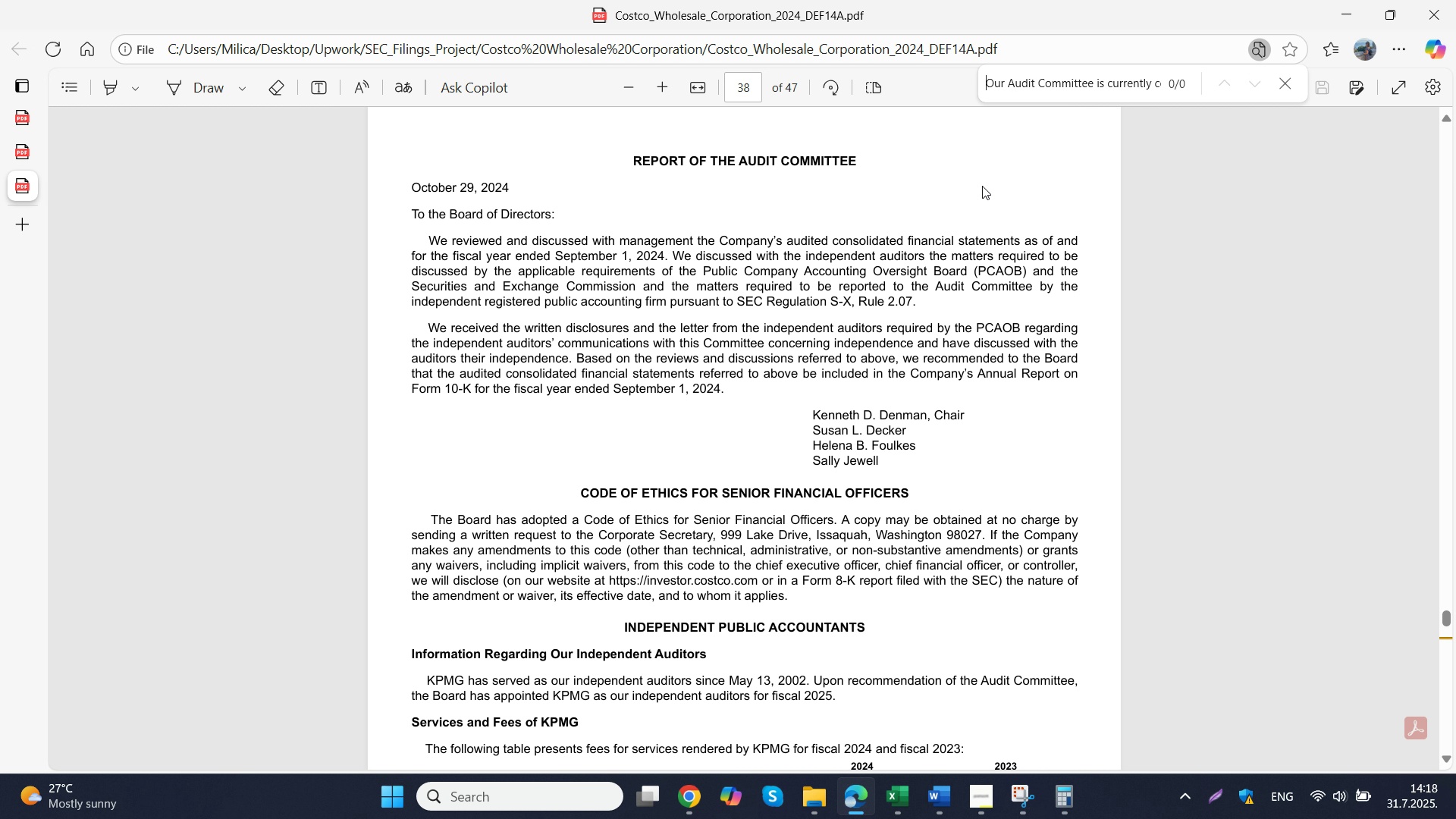 
left_click_drag(start_coordinate=[965, 215], to_coordinate=[947, 228])
 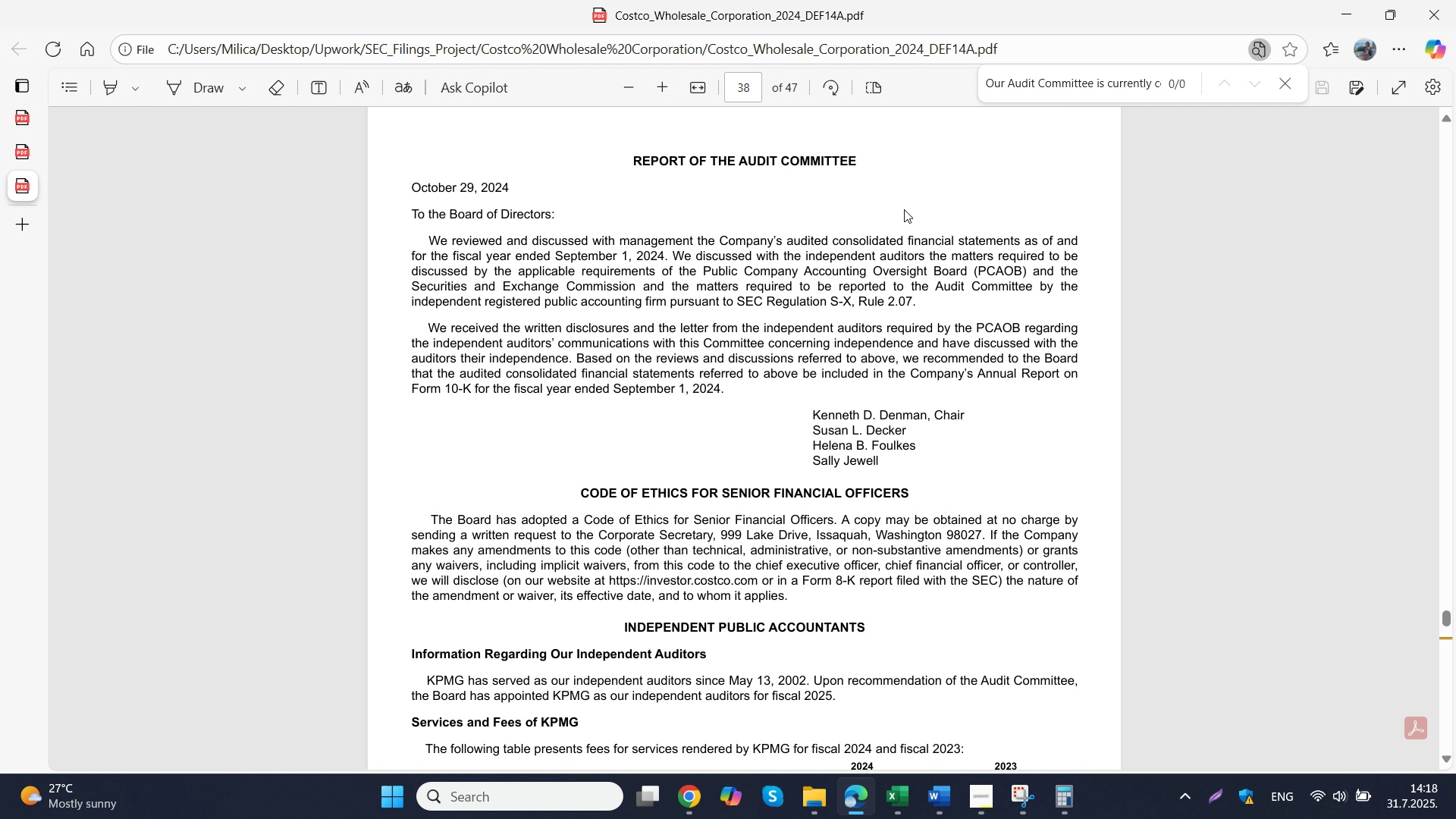 
scroll: coordinate [880, 224], scroll_direction: down, amount: 5.0
 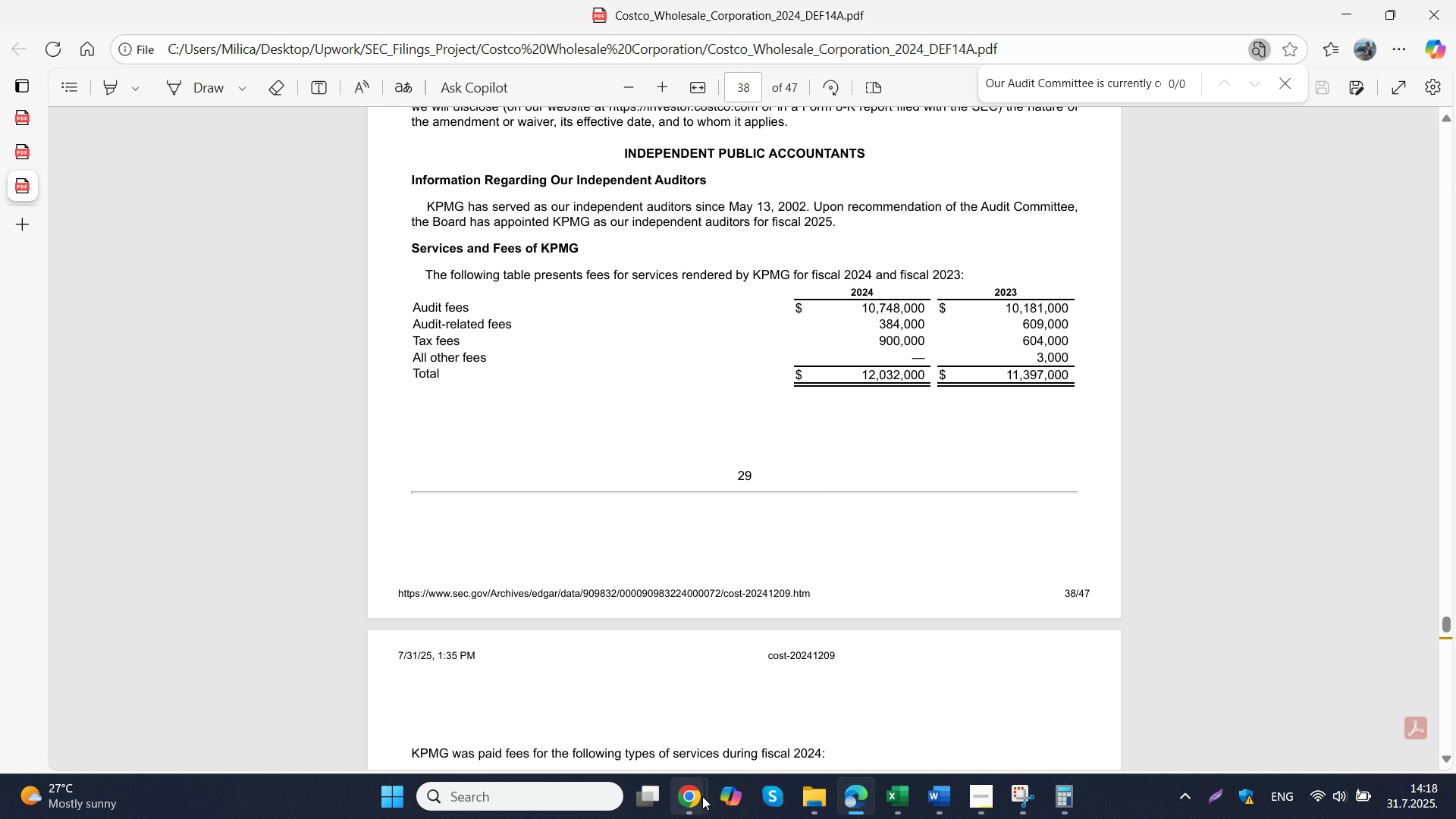 
left_click([601, 695])
 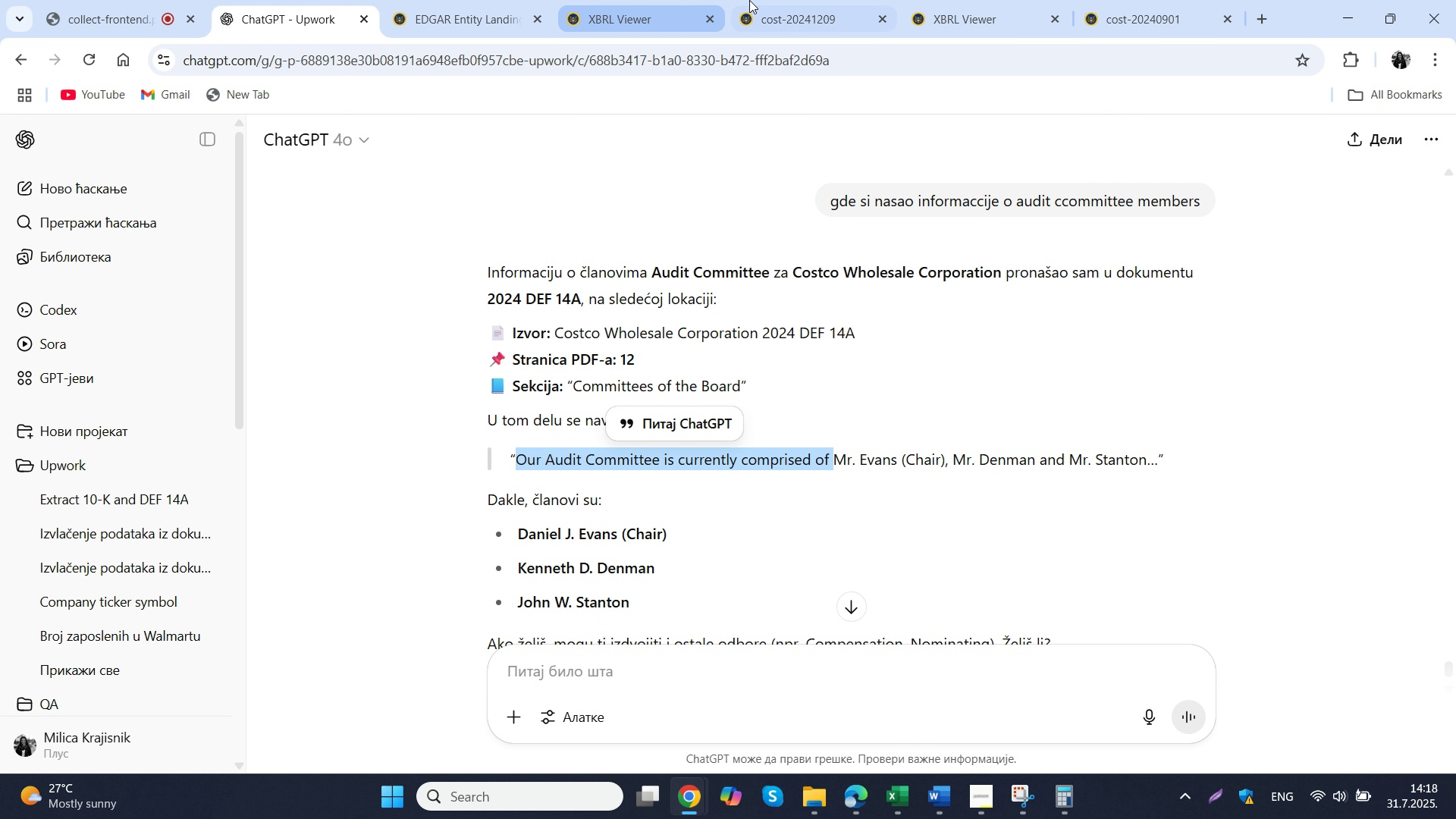 
left_click([771, 0])
 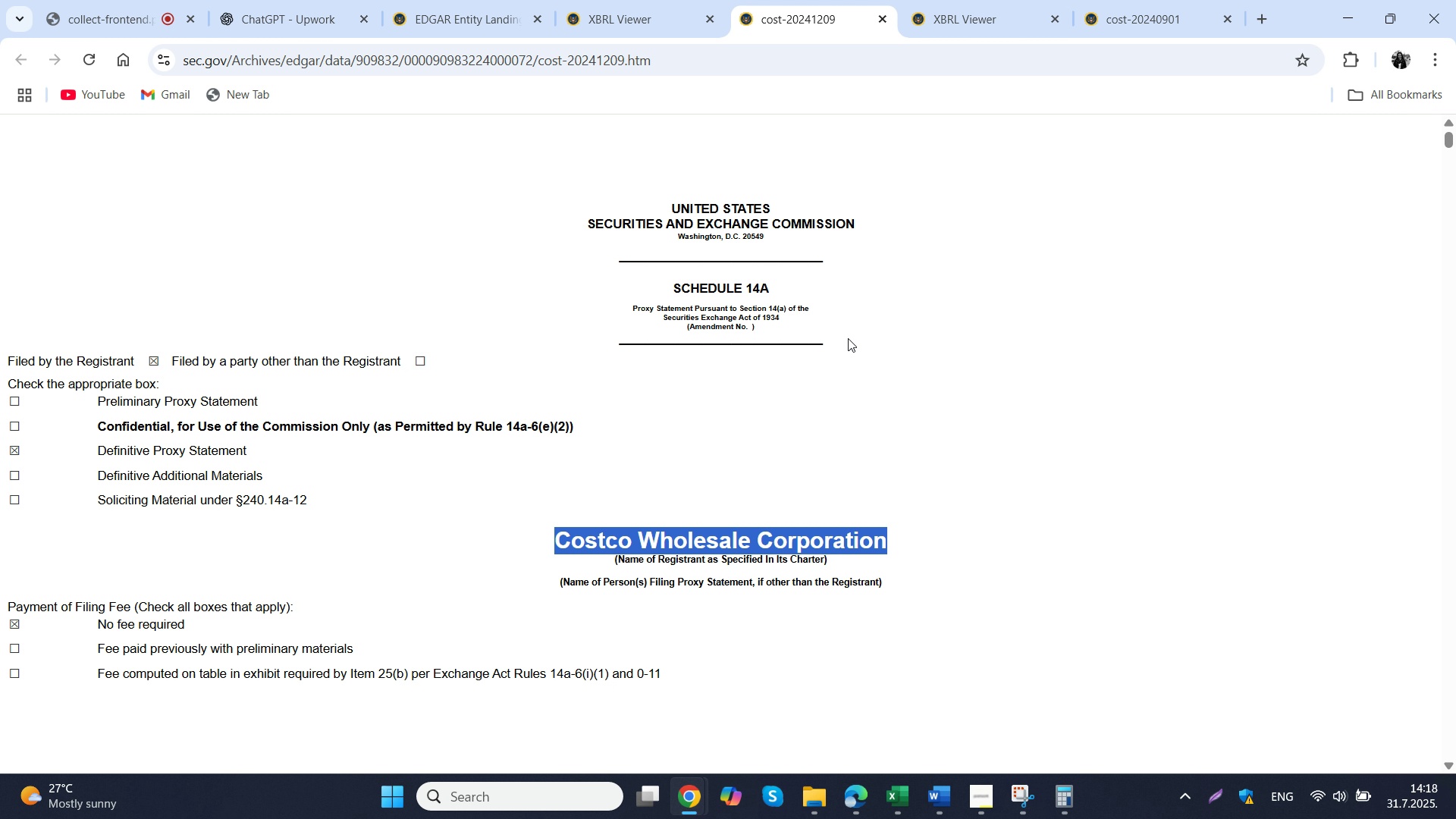 
hold_key(key=ControlLeft, duration=0.81)
 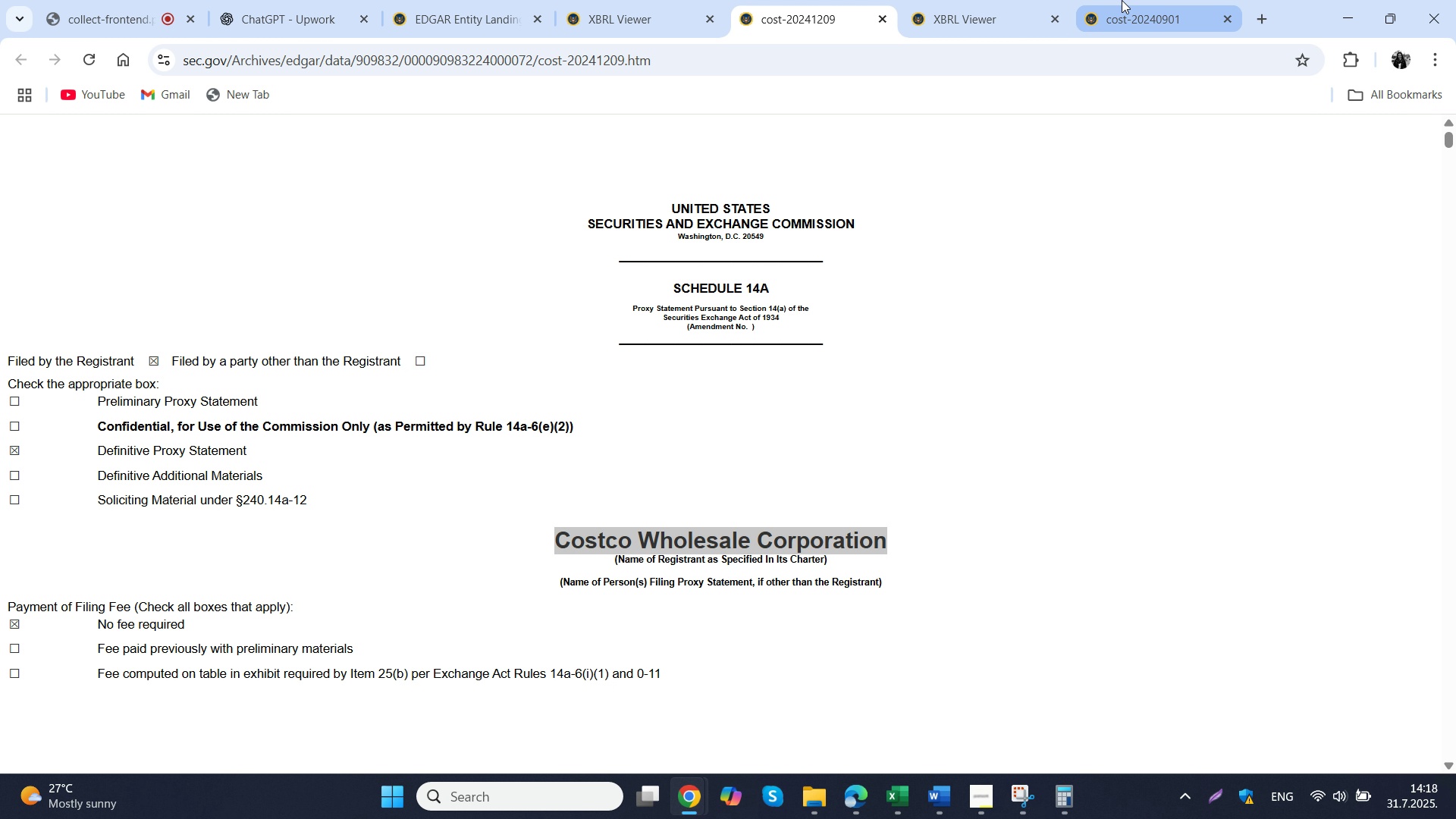 
left_click([1122, 0])
 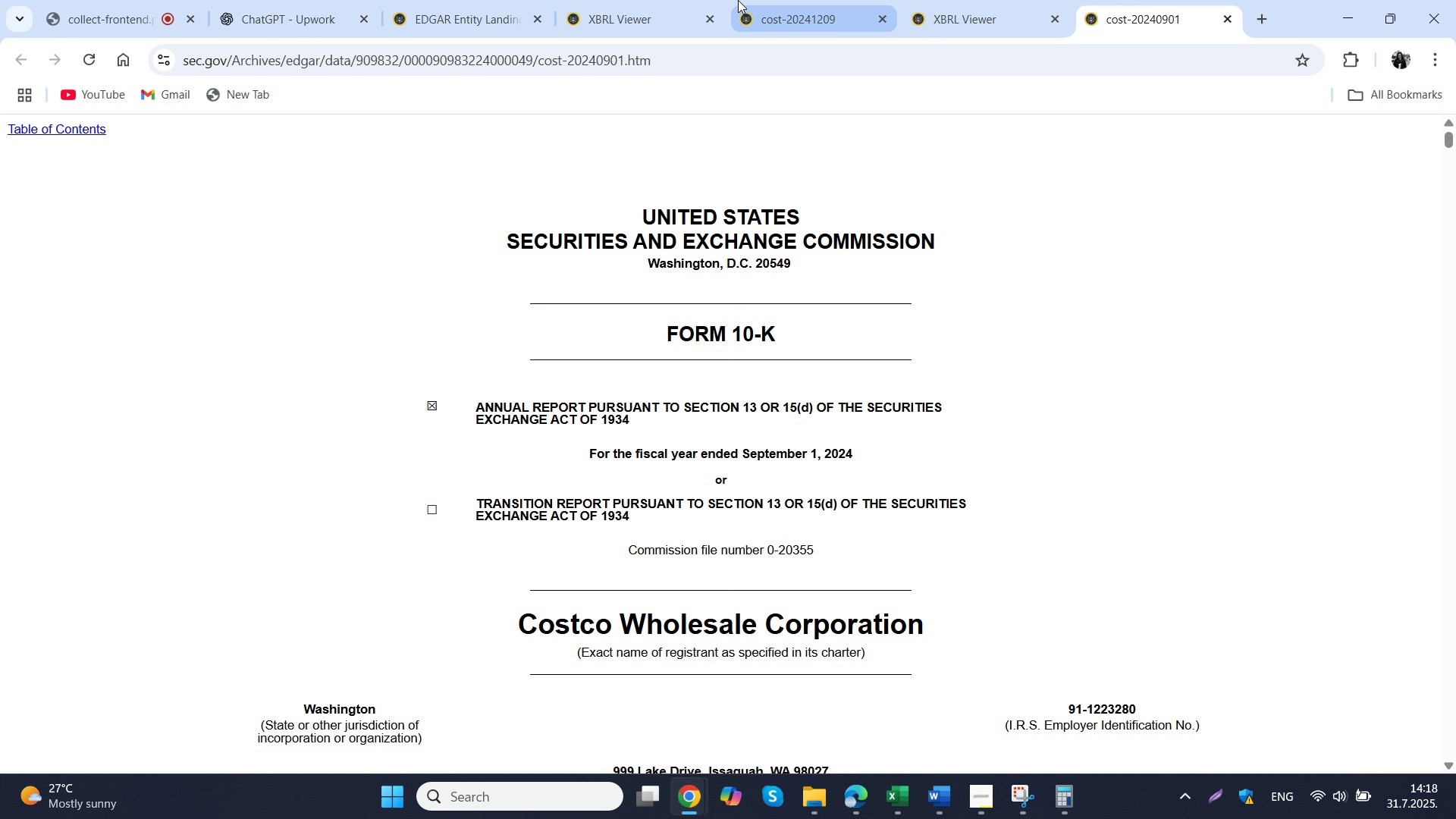 
left_click([771, 0])
 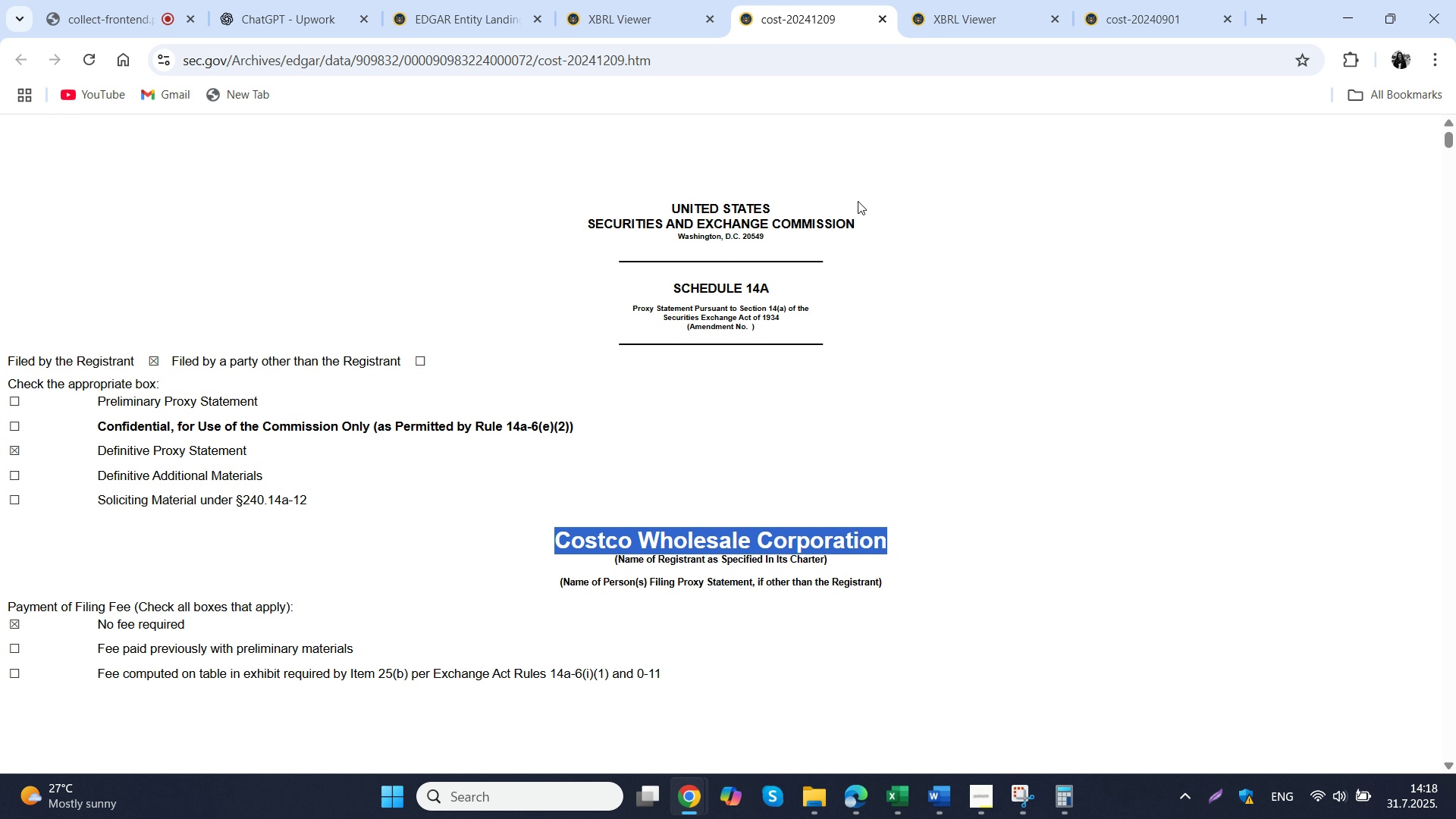 
key(Control+F)
 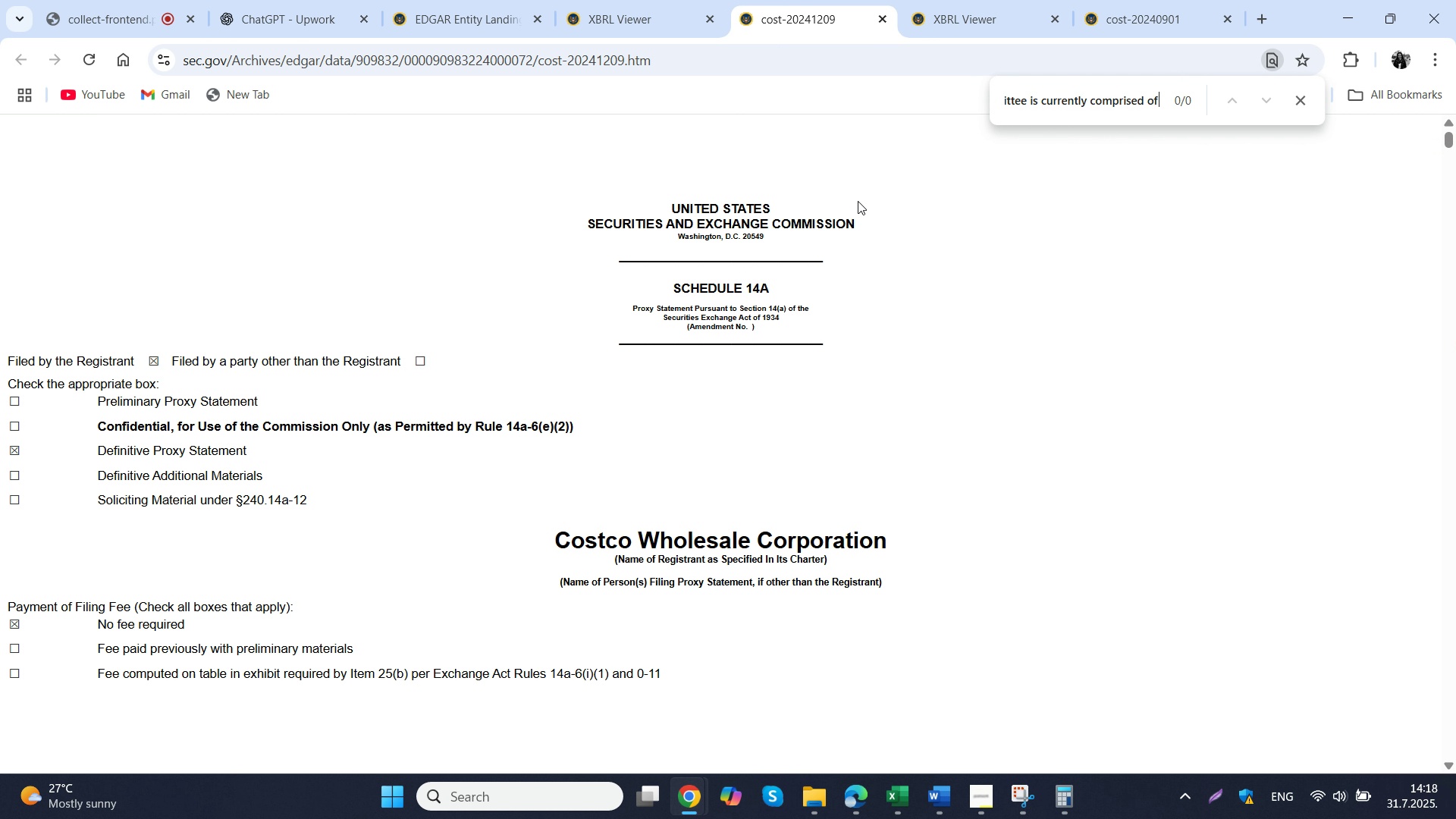 
key(Control+V)
 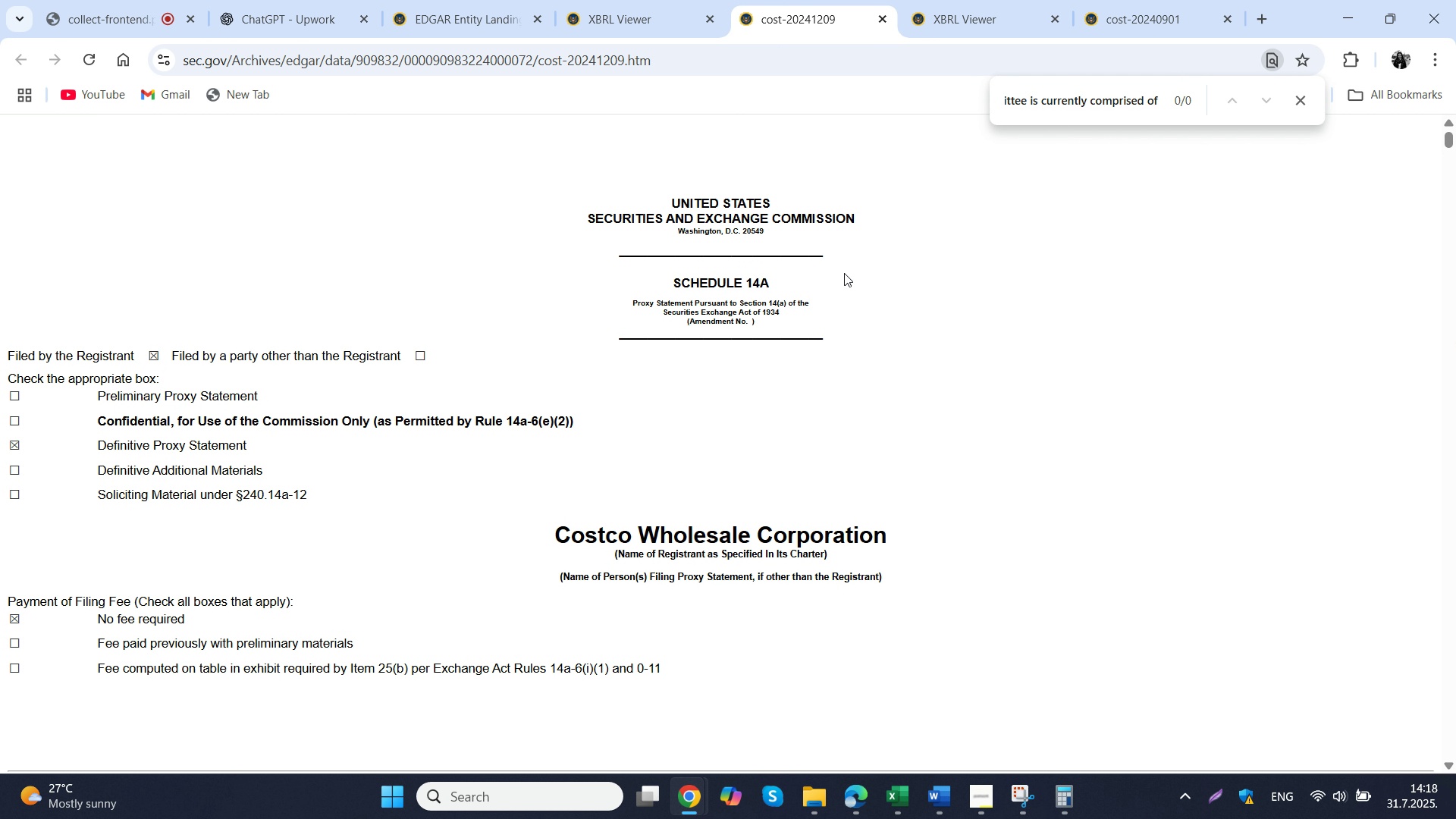 
scroll: coordinate [844, 273], scroll_direction: down, amount: 2.0
 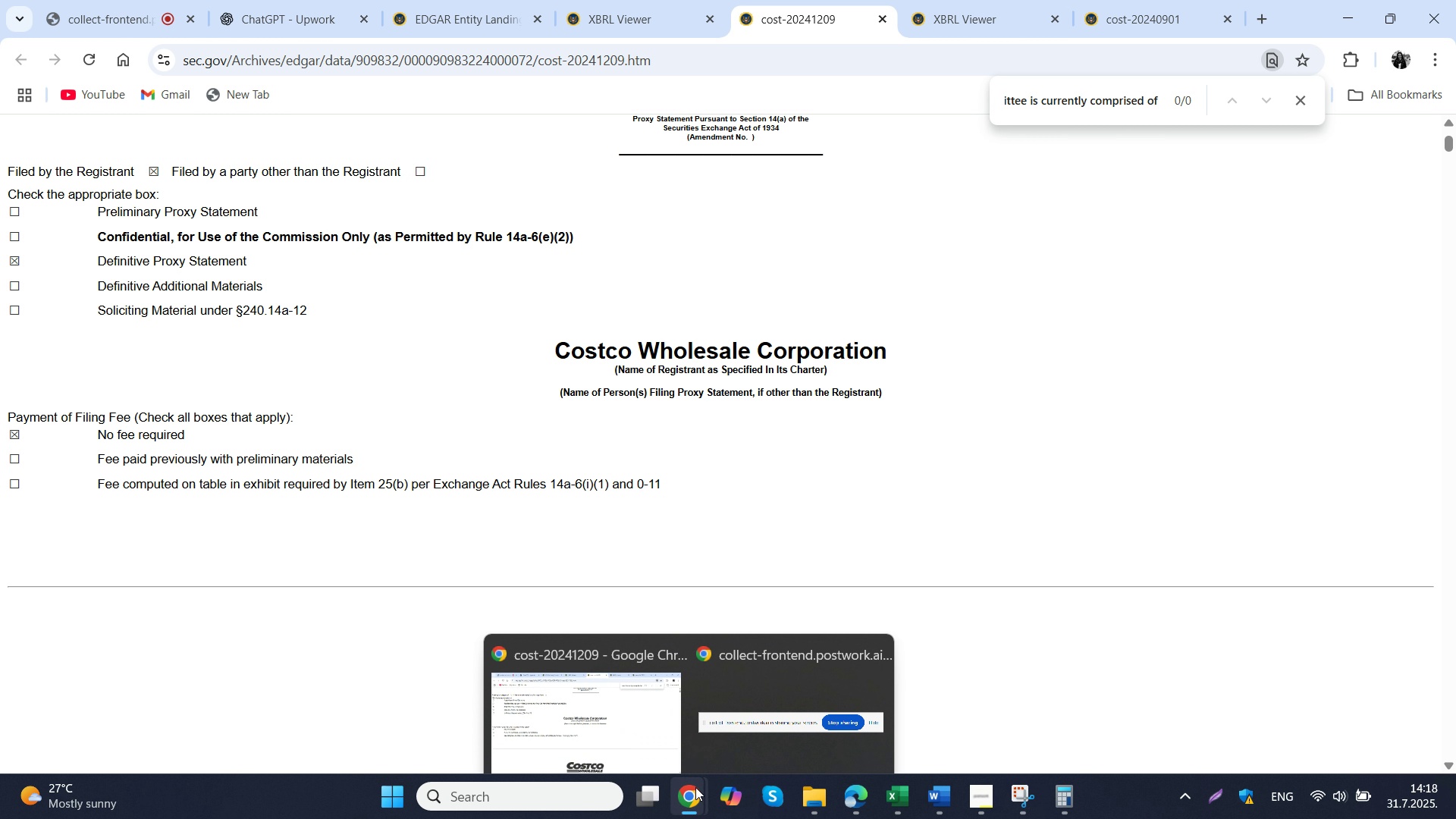 
left_click([629, 689])
 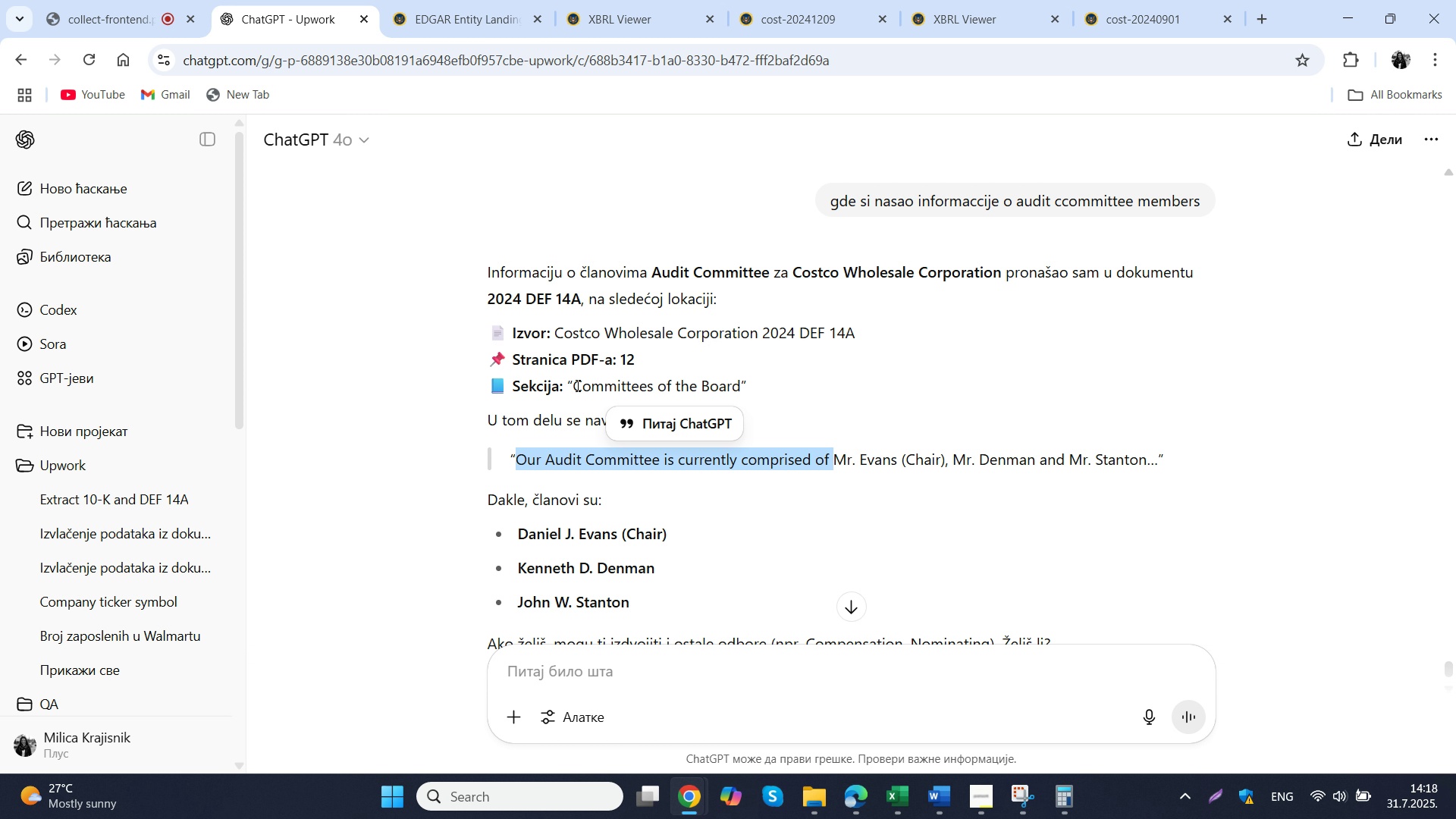 
left_click_drag(start_coordinate=[573, 386], to_coordinate=[739, 386])
 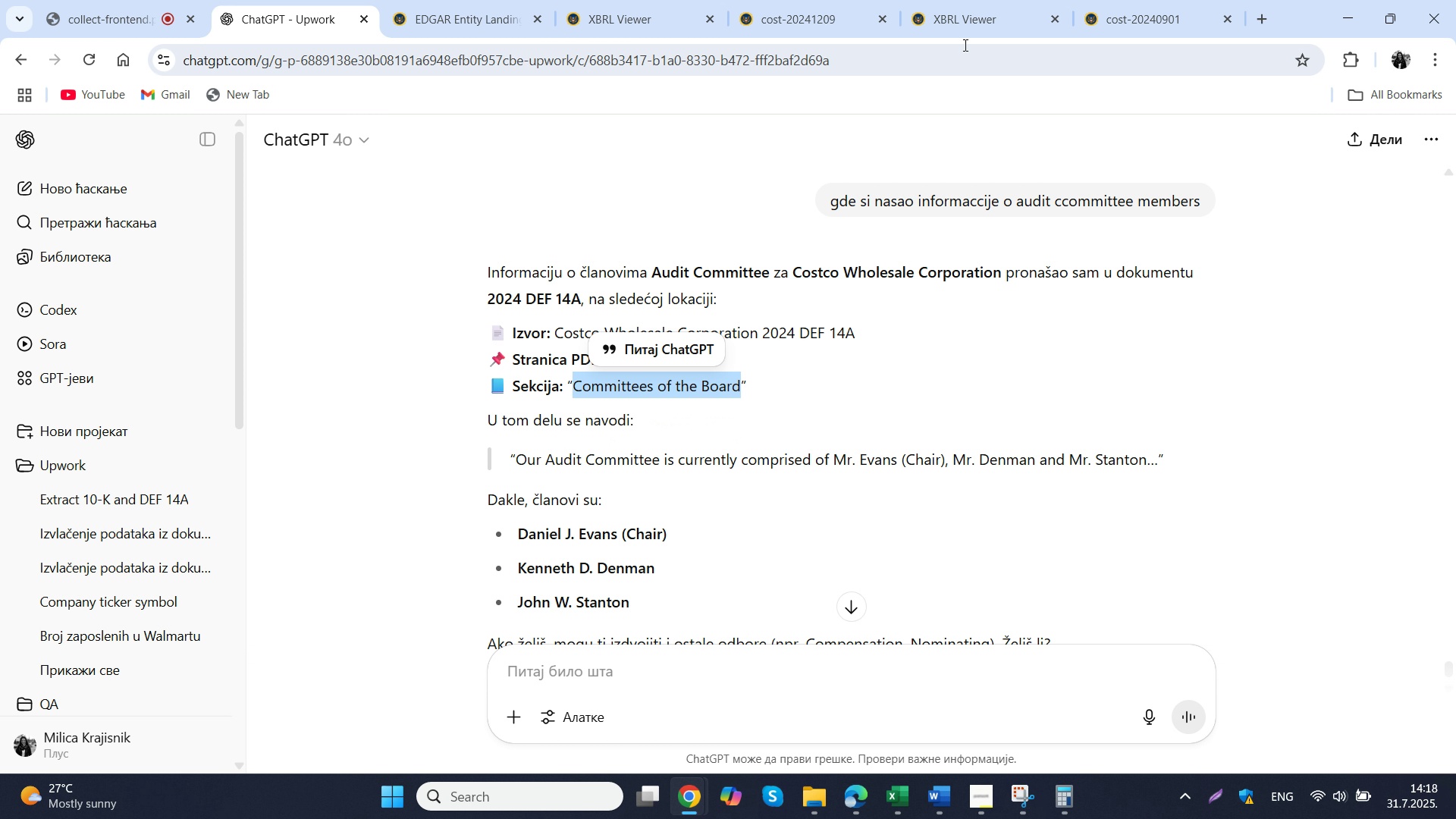 
key(Control+C)
 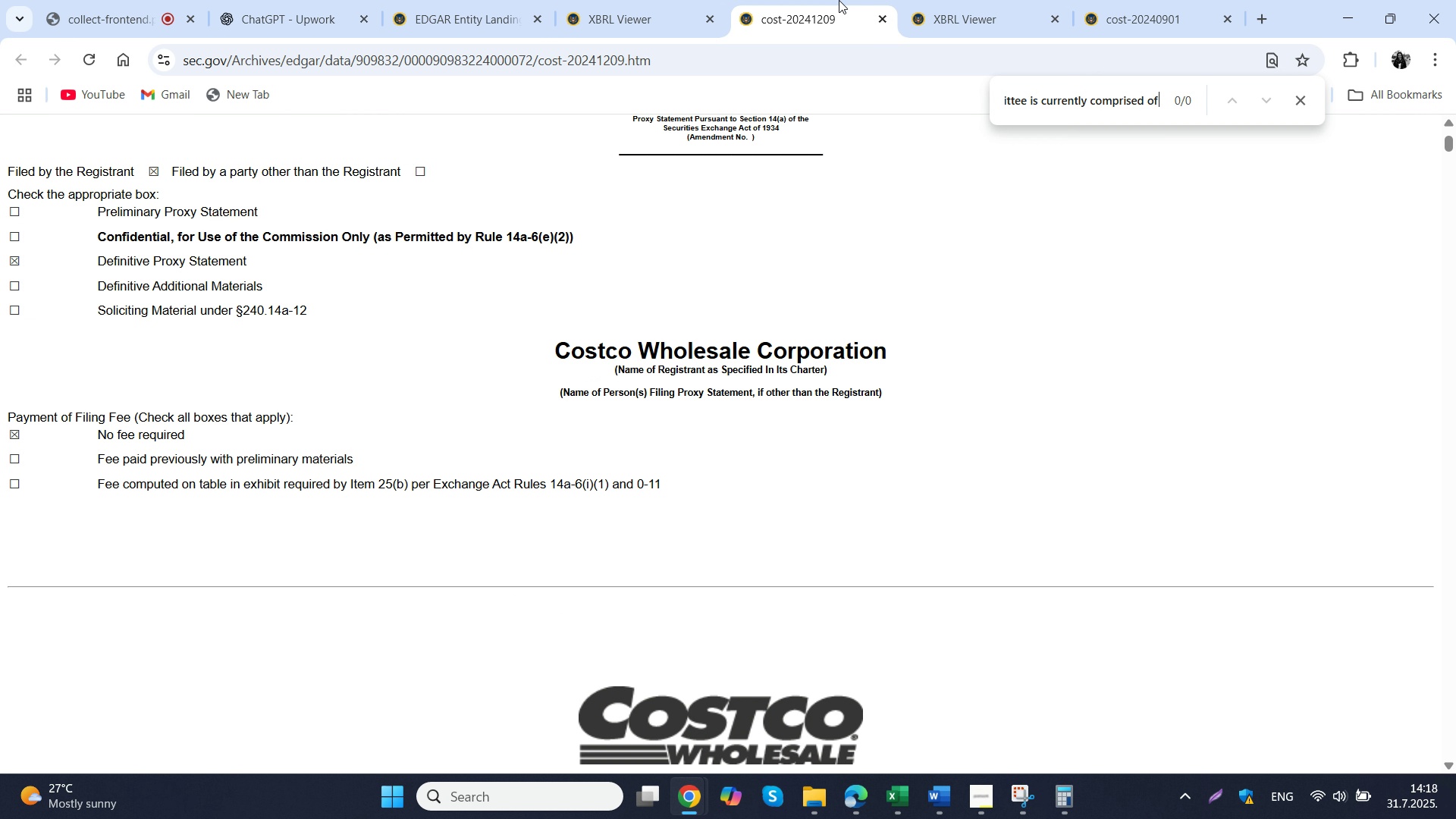 
left_click([839, 0])
 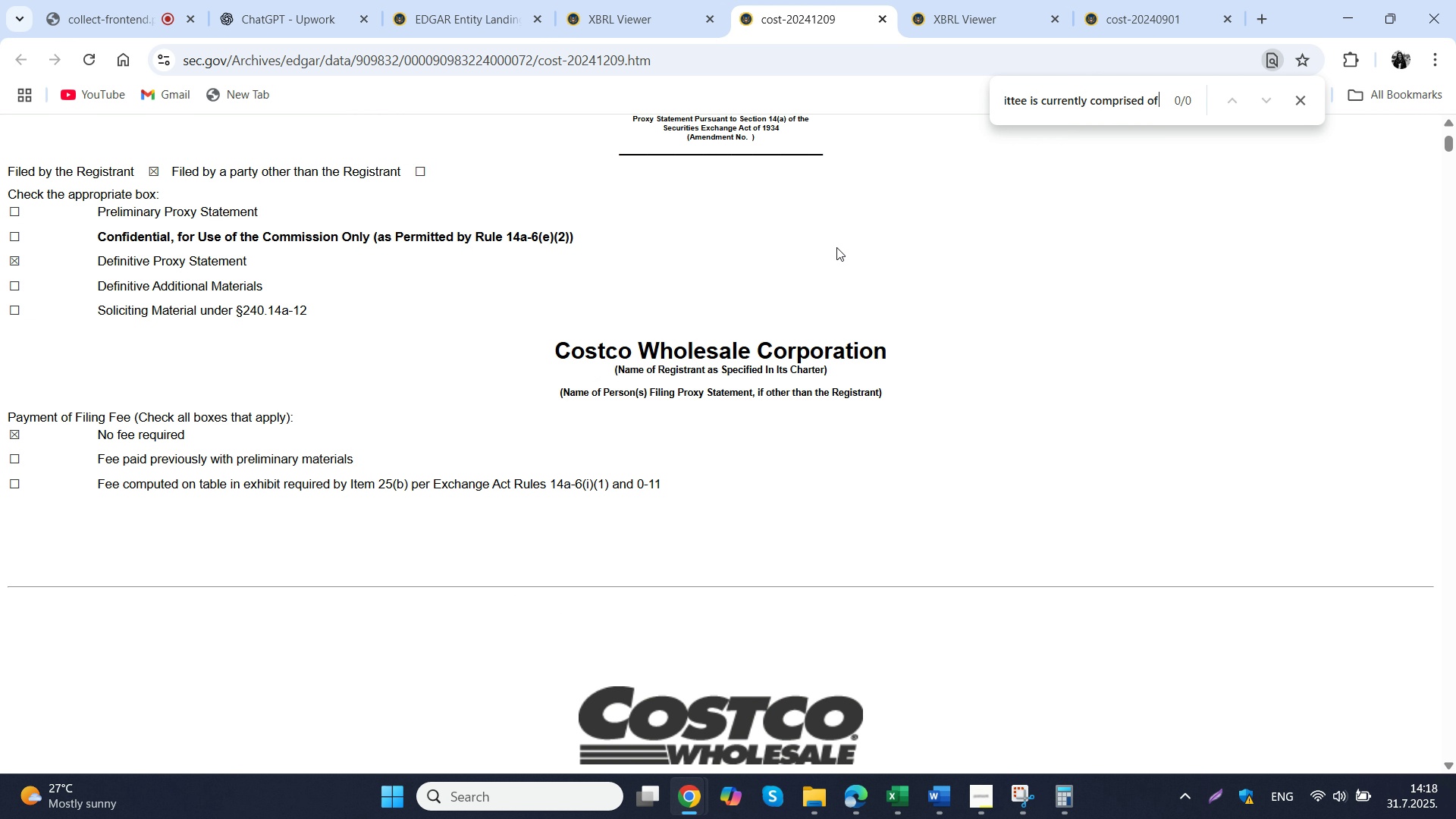 
key(Control+F)
 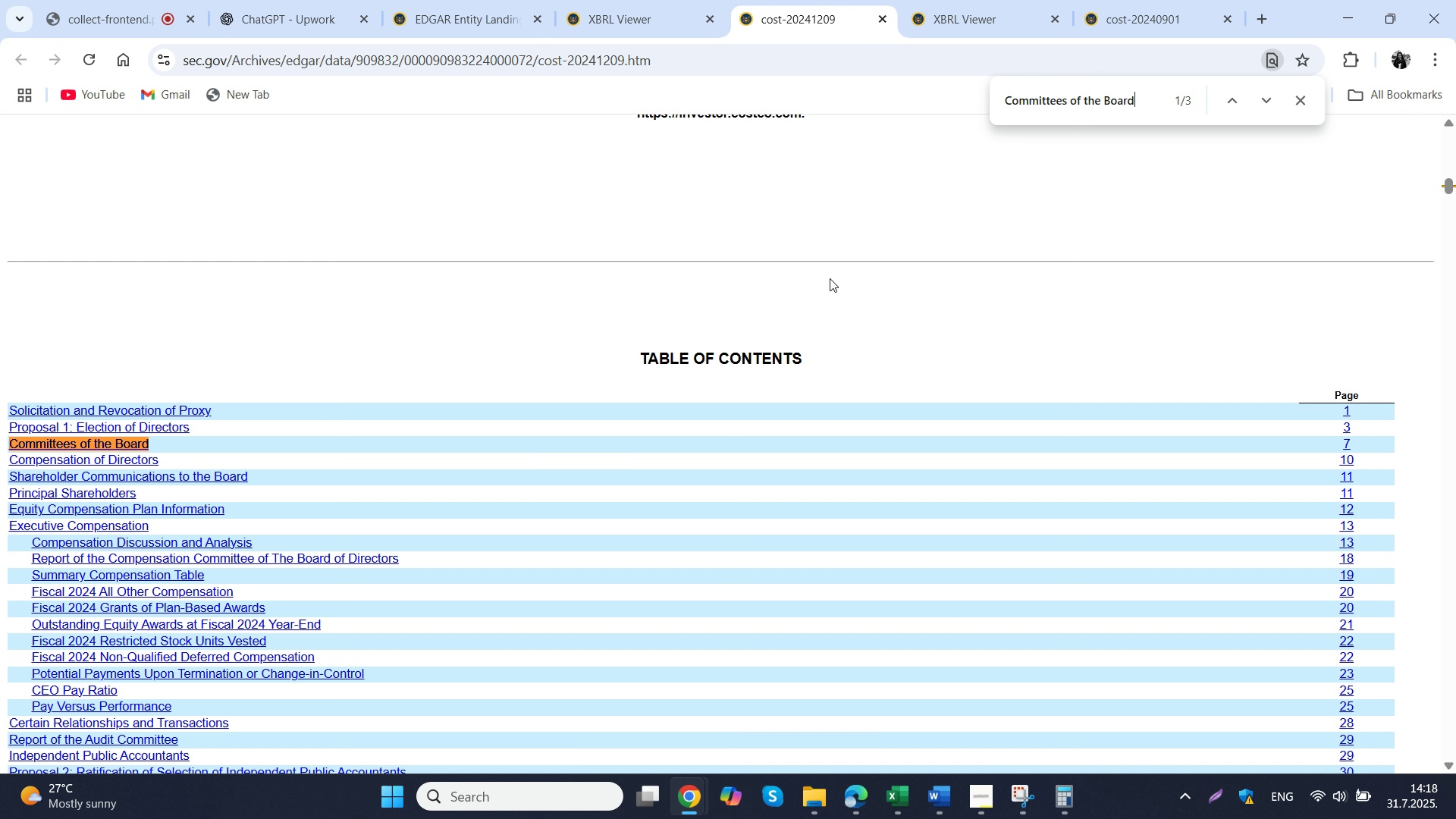 
key(Control+V)
 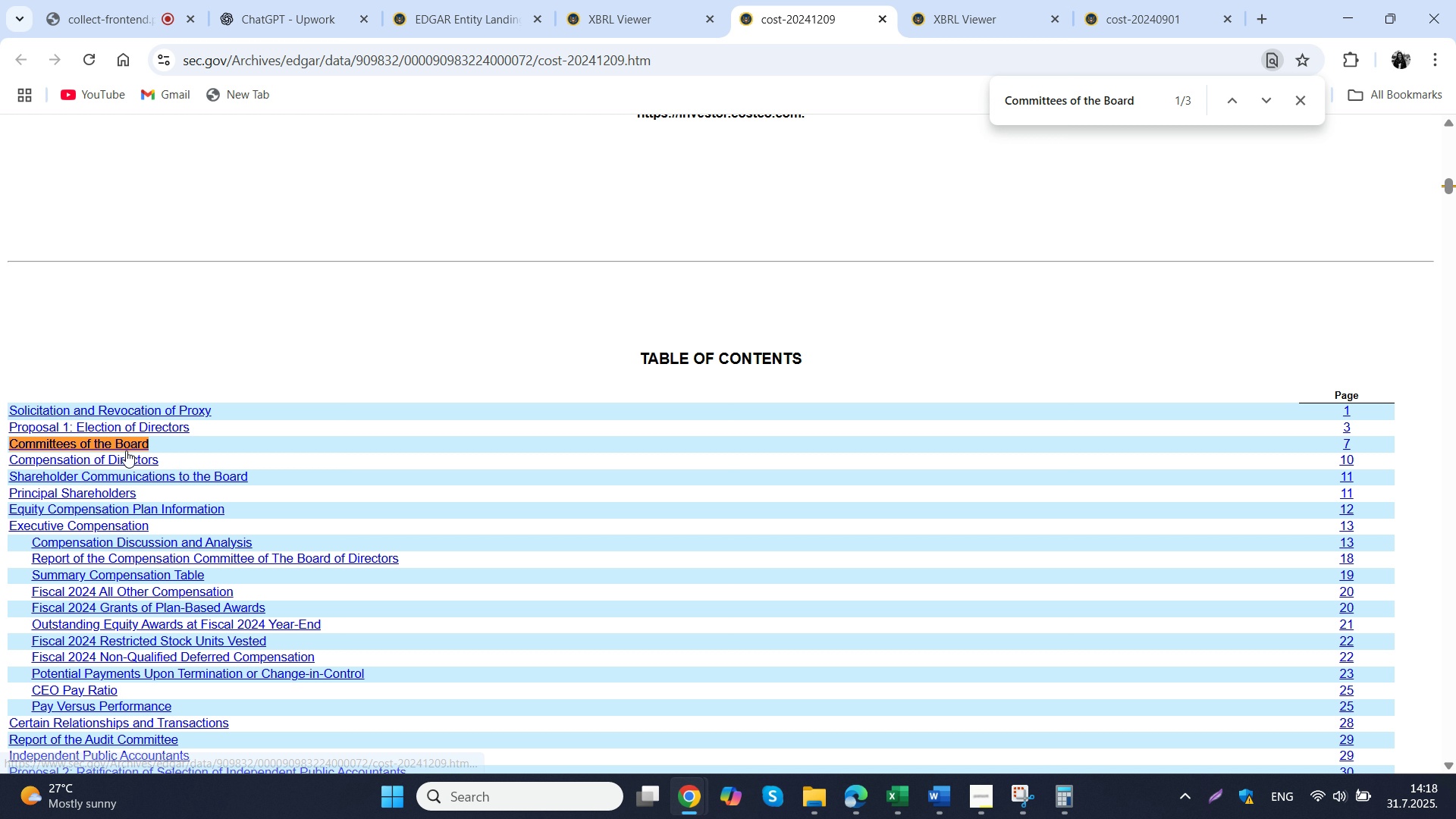 
left_click([129, 447])
 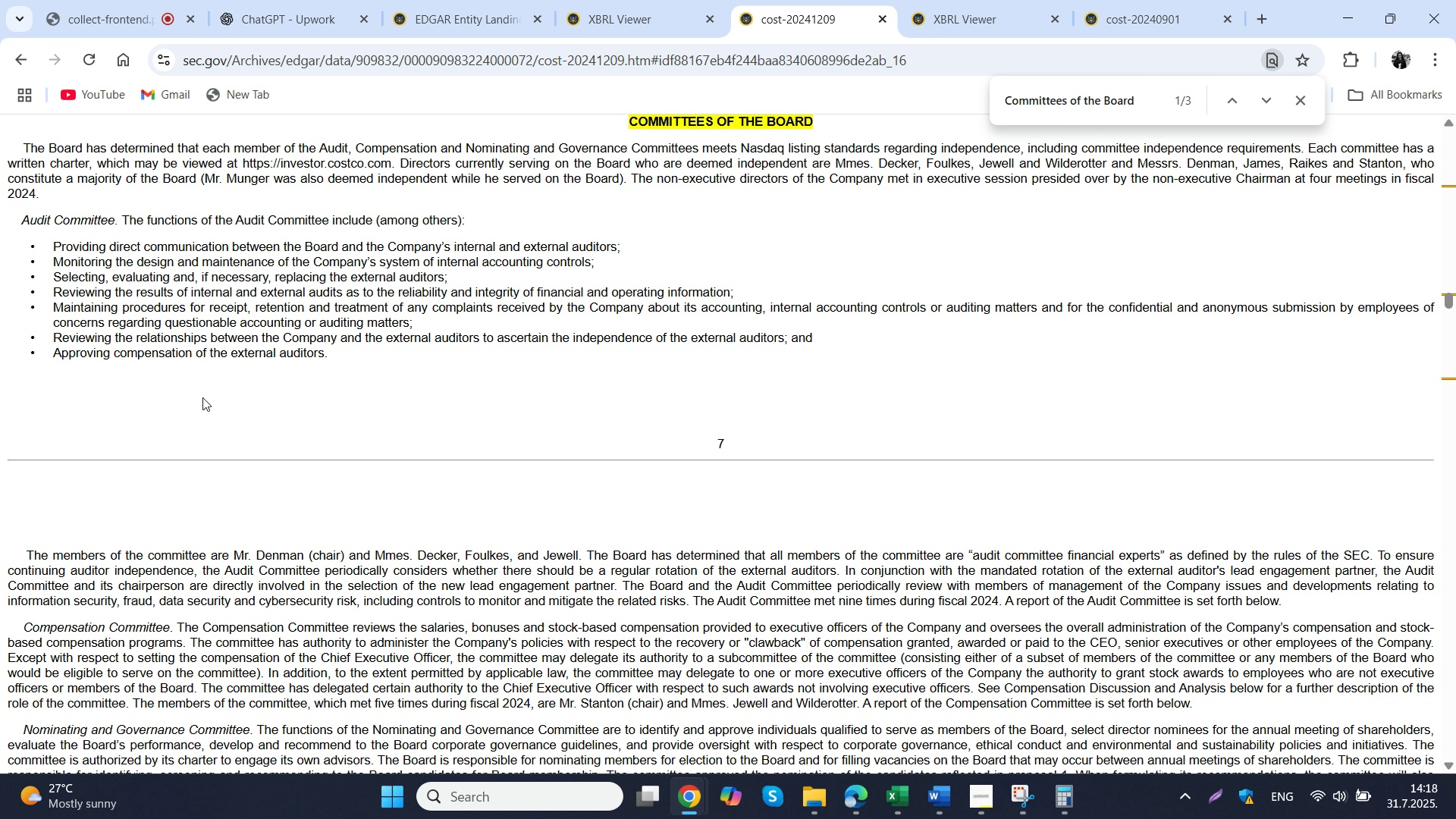 
wait(5.85)
 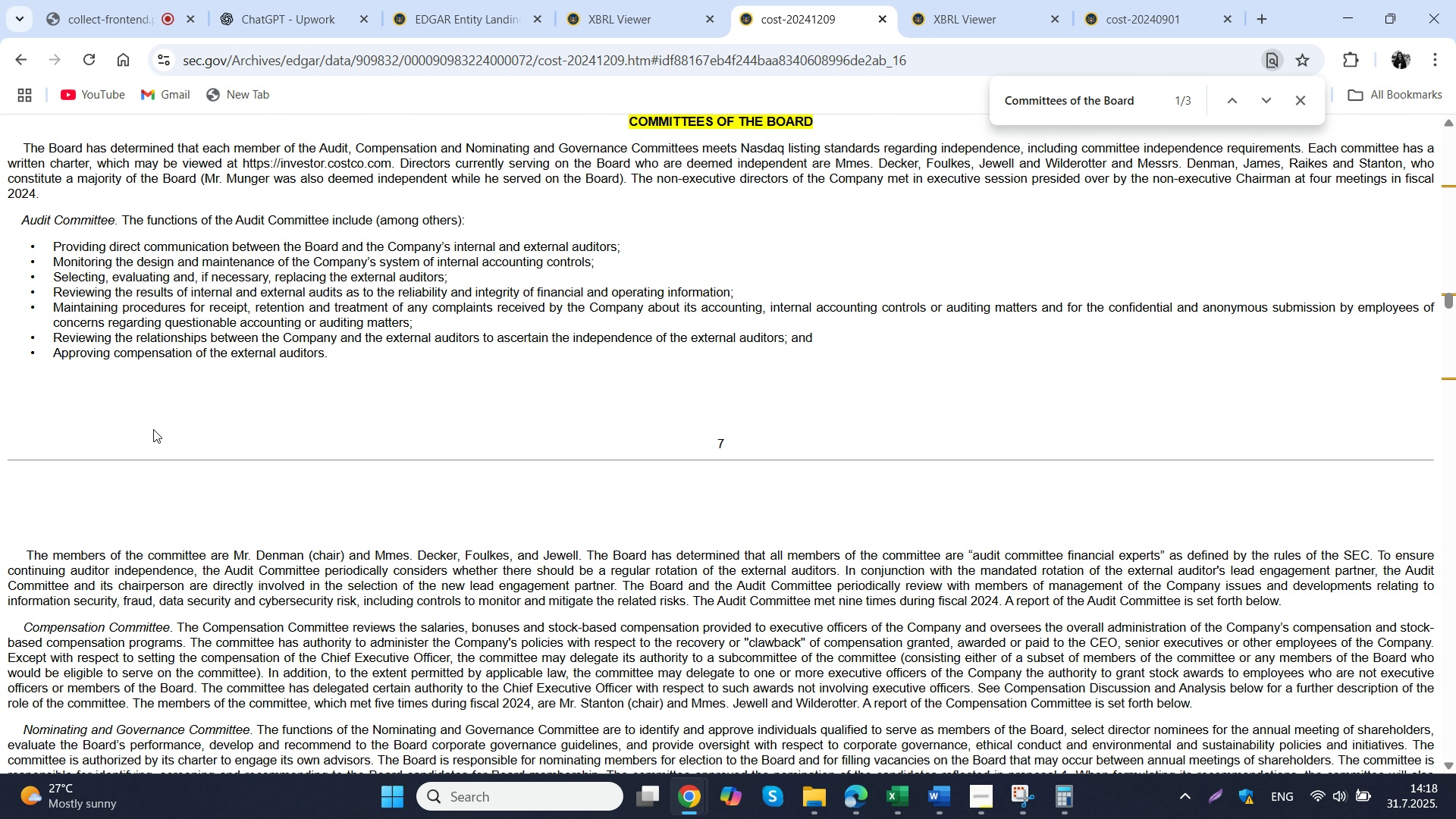 
scroll: coordinate [206, 397], scroll_direction: down, amount: 1.0
 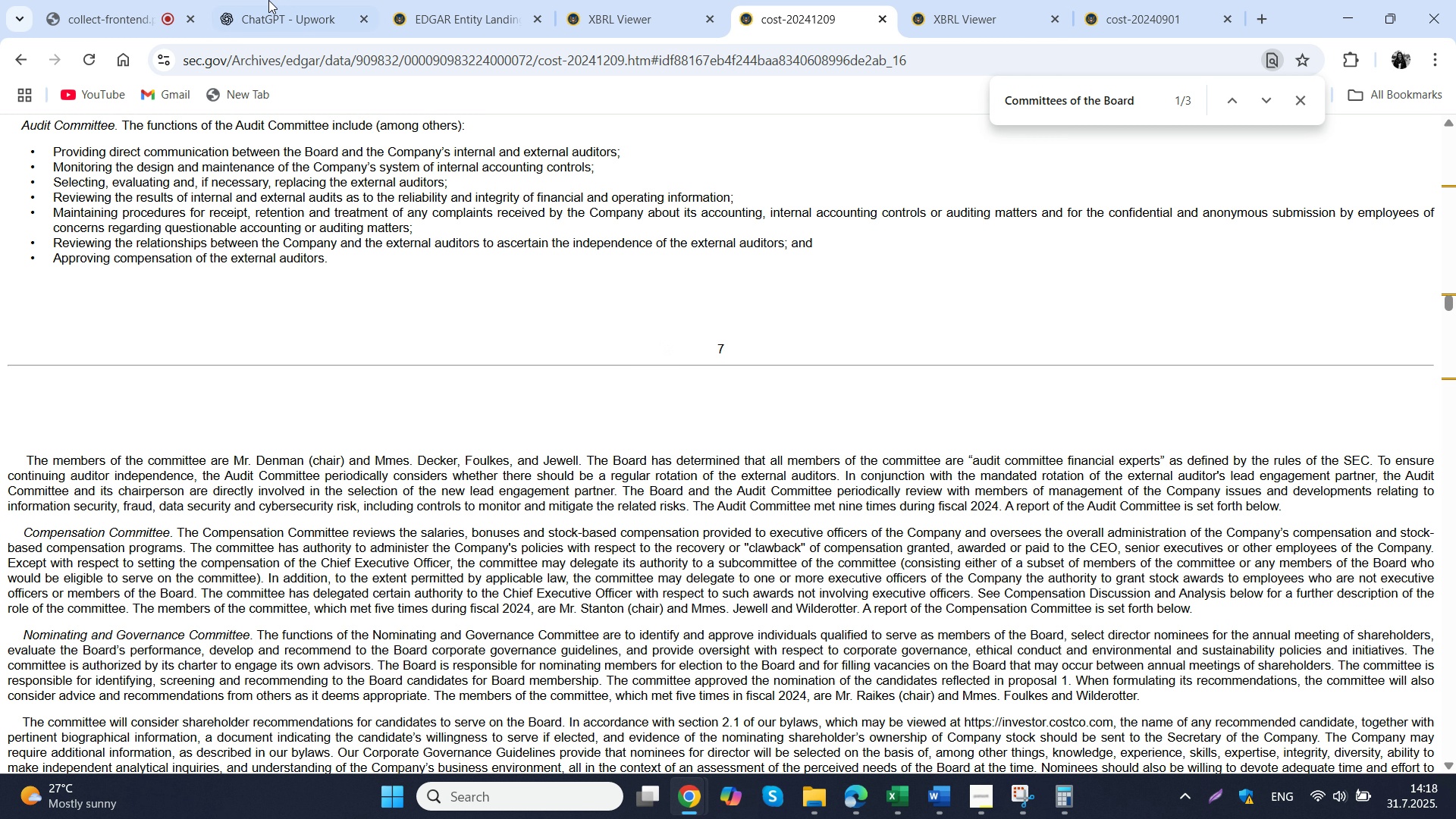 
wait(13.28)
 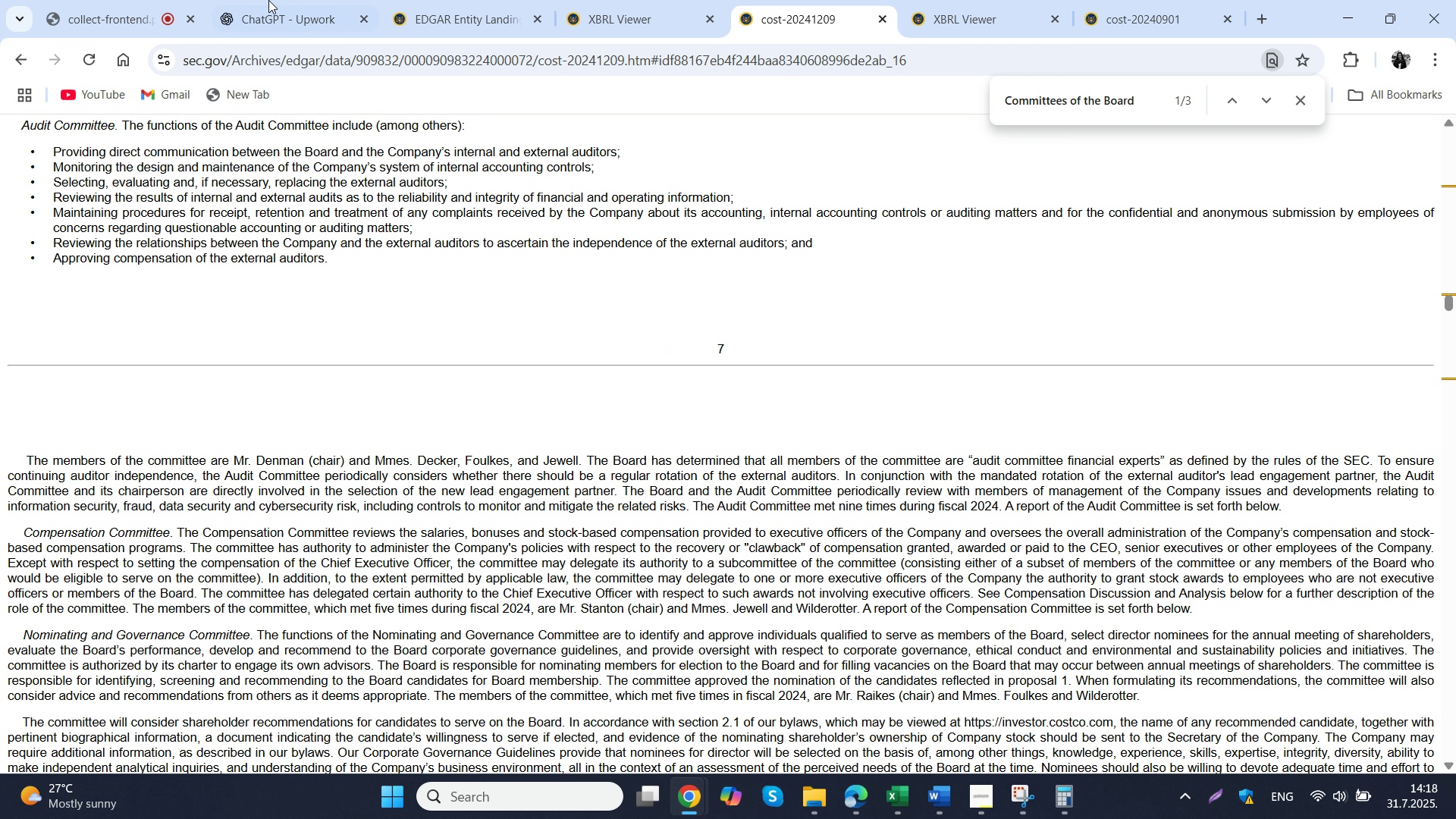 
left_click([261, 0])
 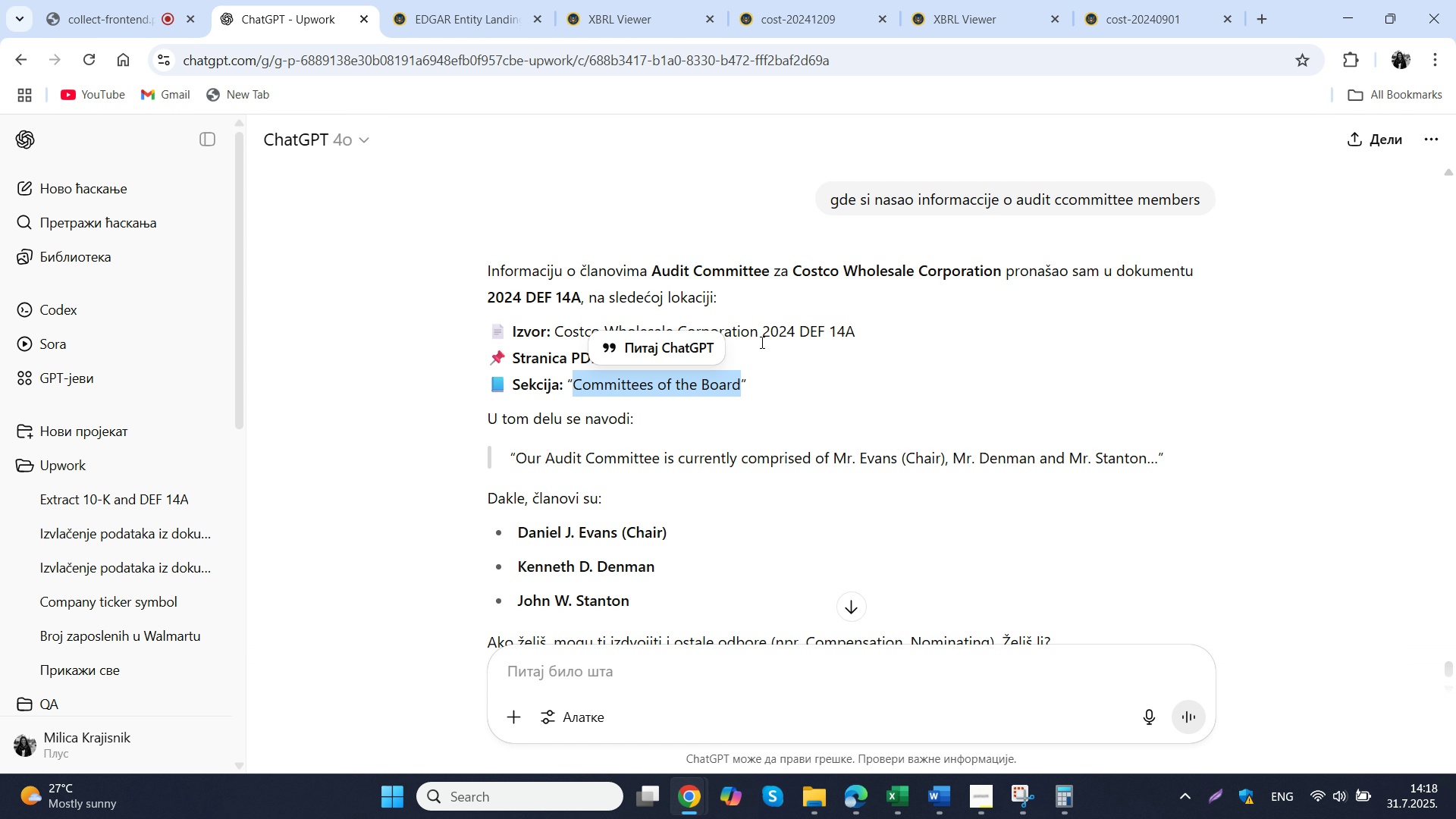 
scroll: coordinate [761, 342], scroll_direction: down, amount: 1.0
 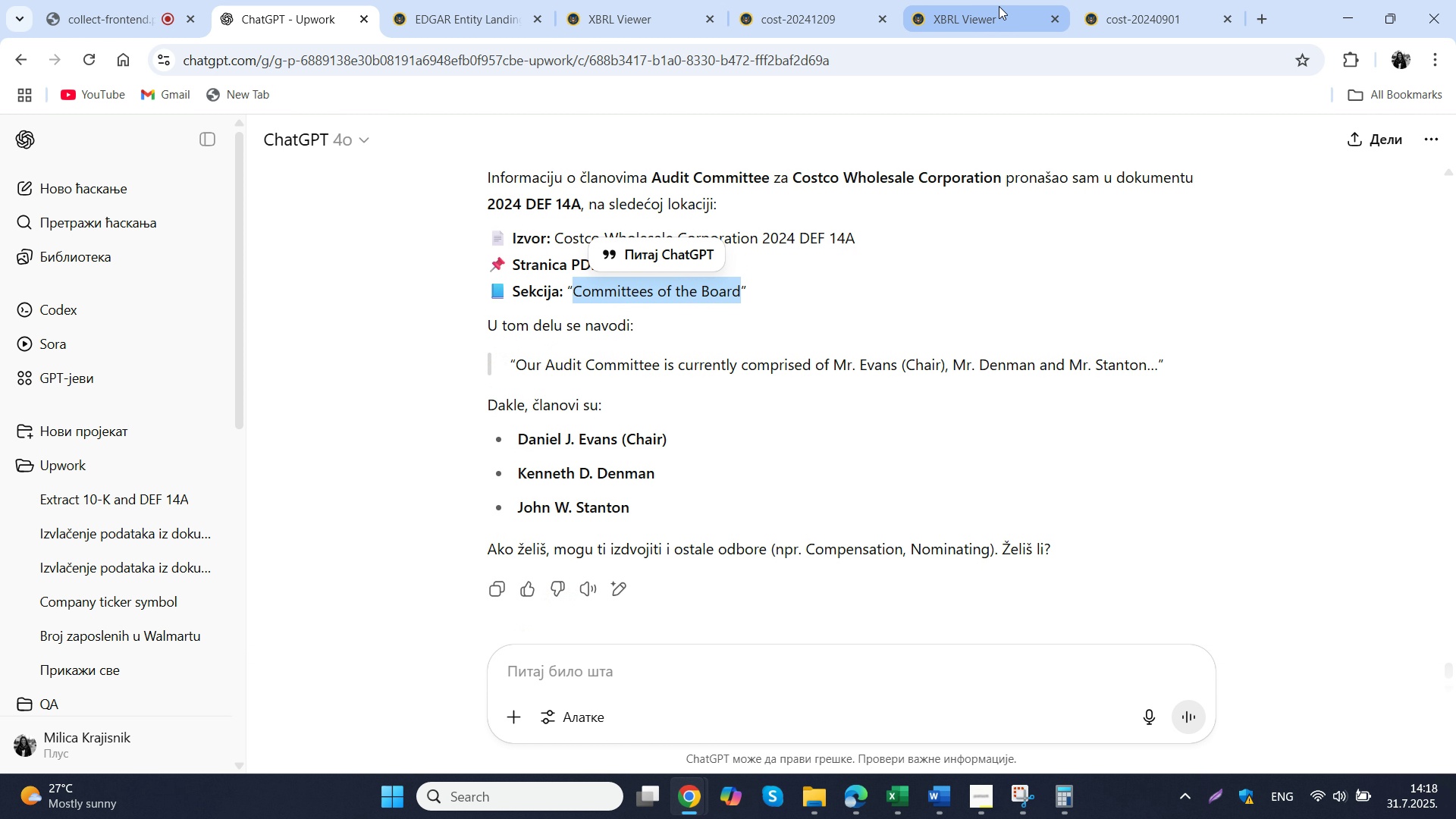 
left_click([750, 0])
 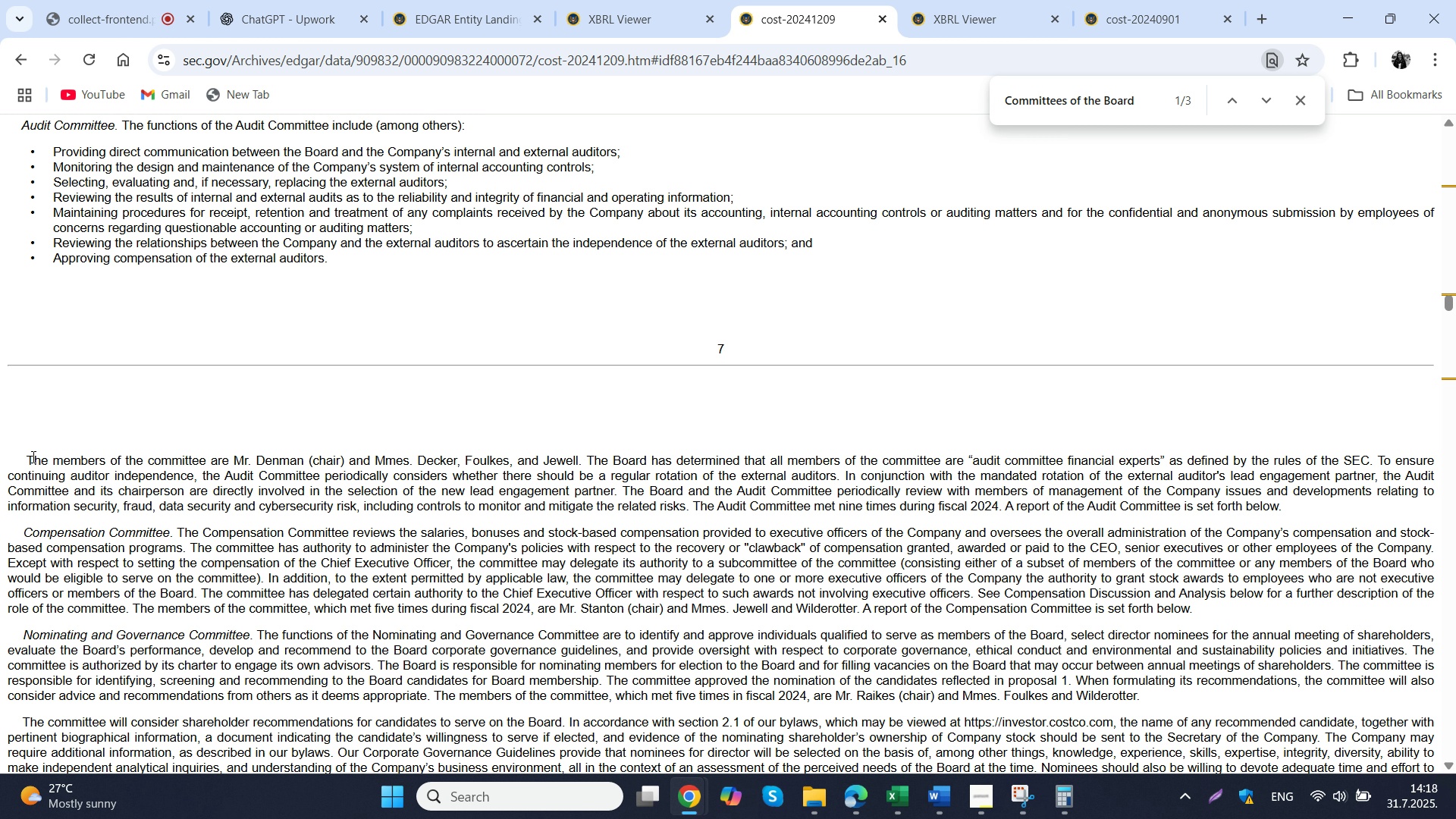 
left_click_drag(start_coordinate=[27, 457], to_coordinate=[582, 460])
 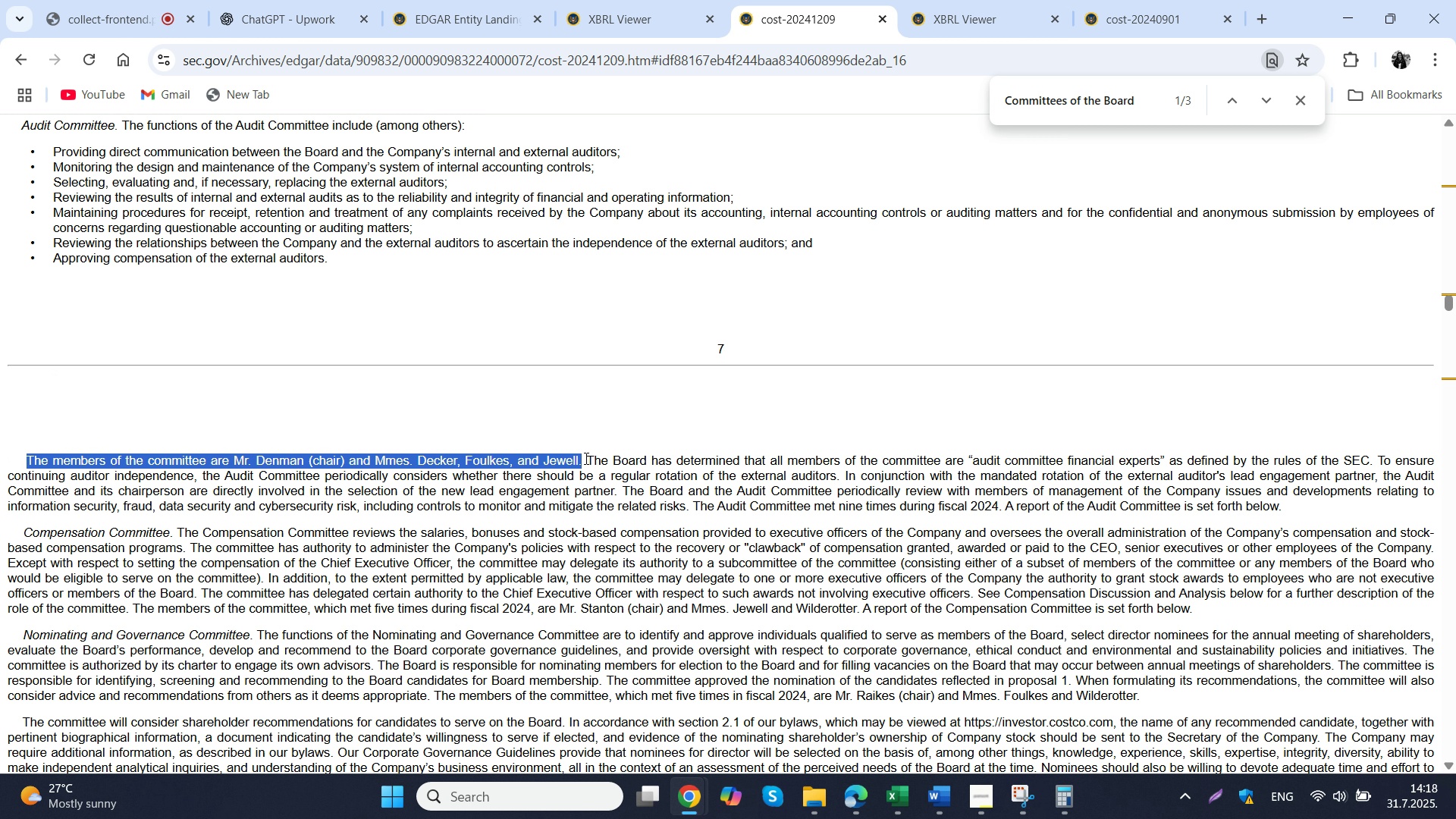 
key(Control+ControlLeft)
 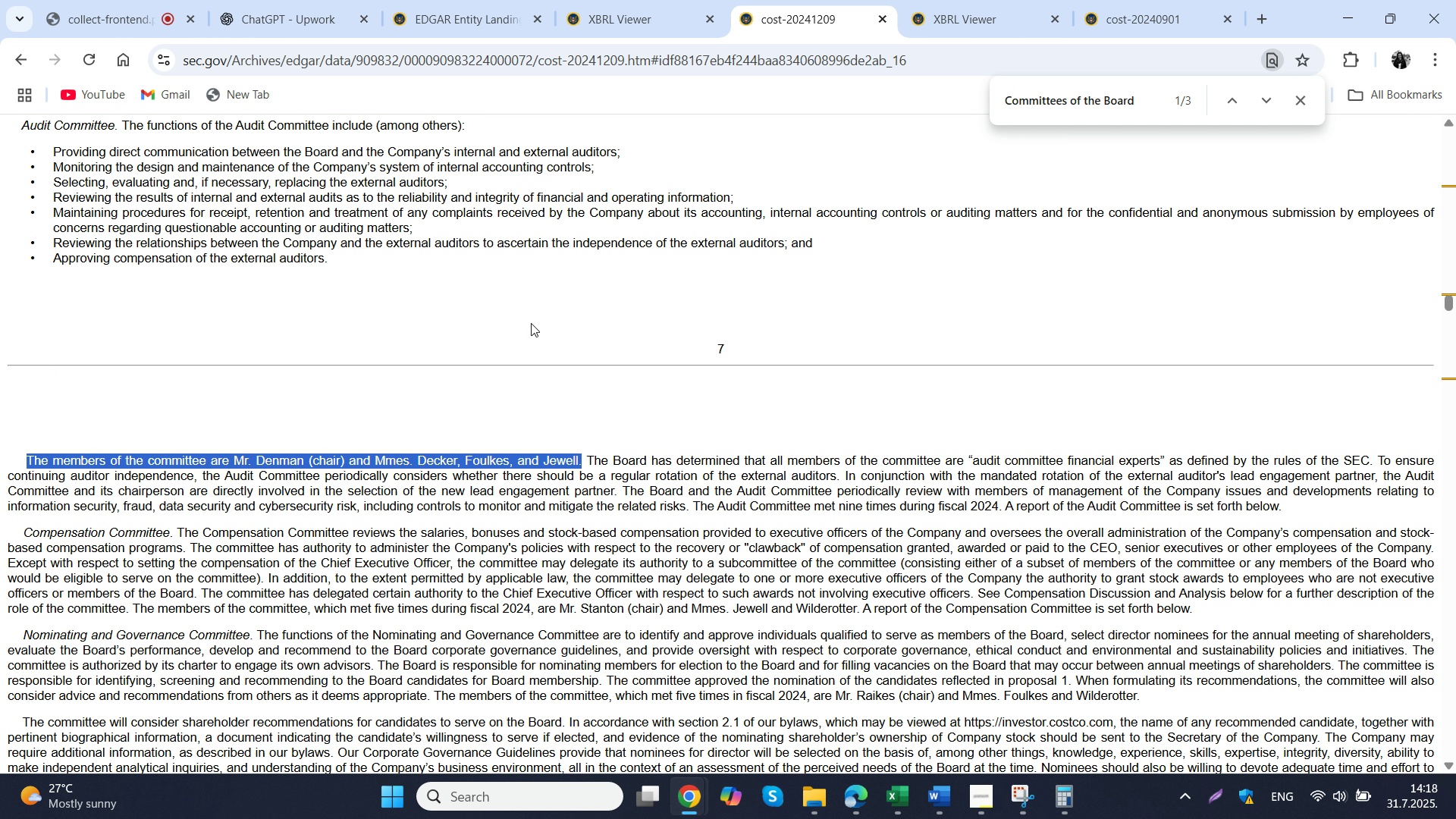 
key(Control+C)
 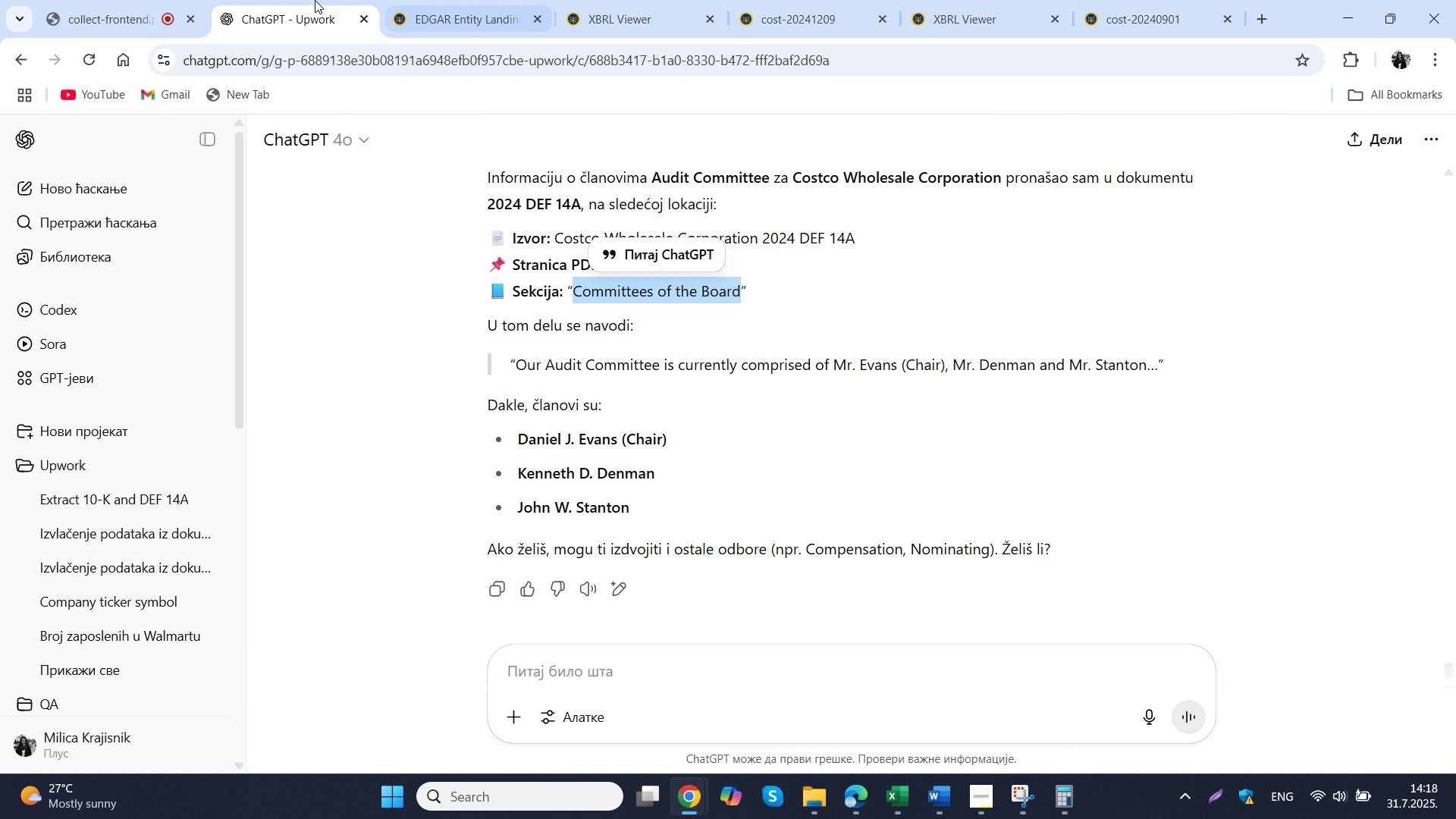 
left_click([315, 0])
 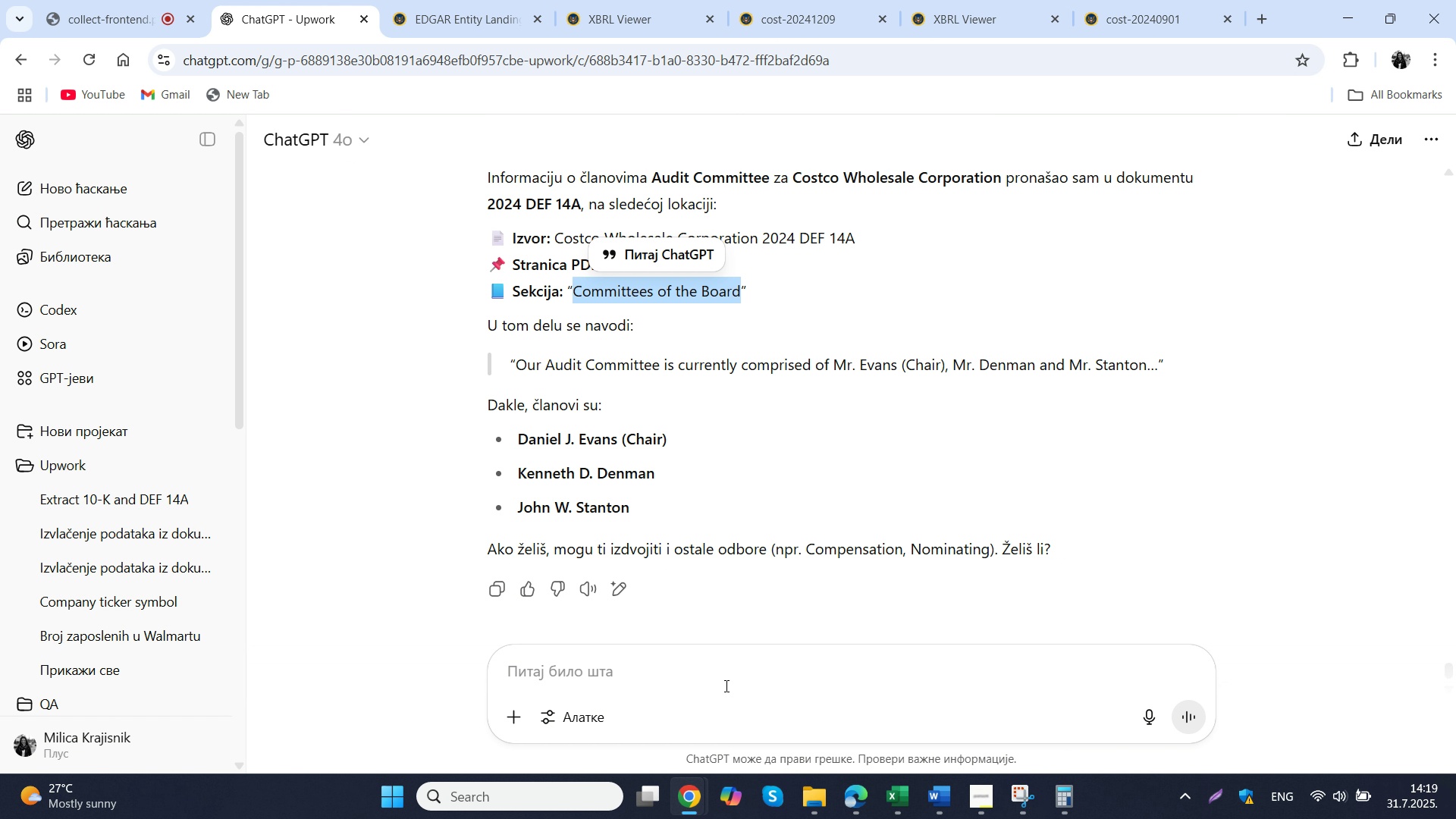 
key(Control+ControlLeft)
 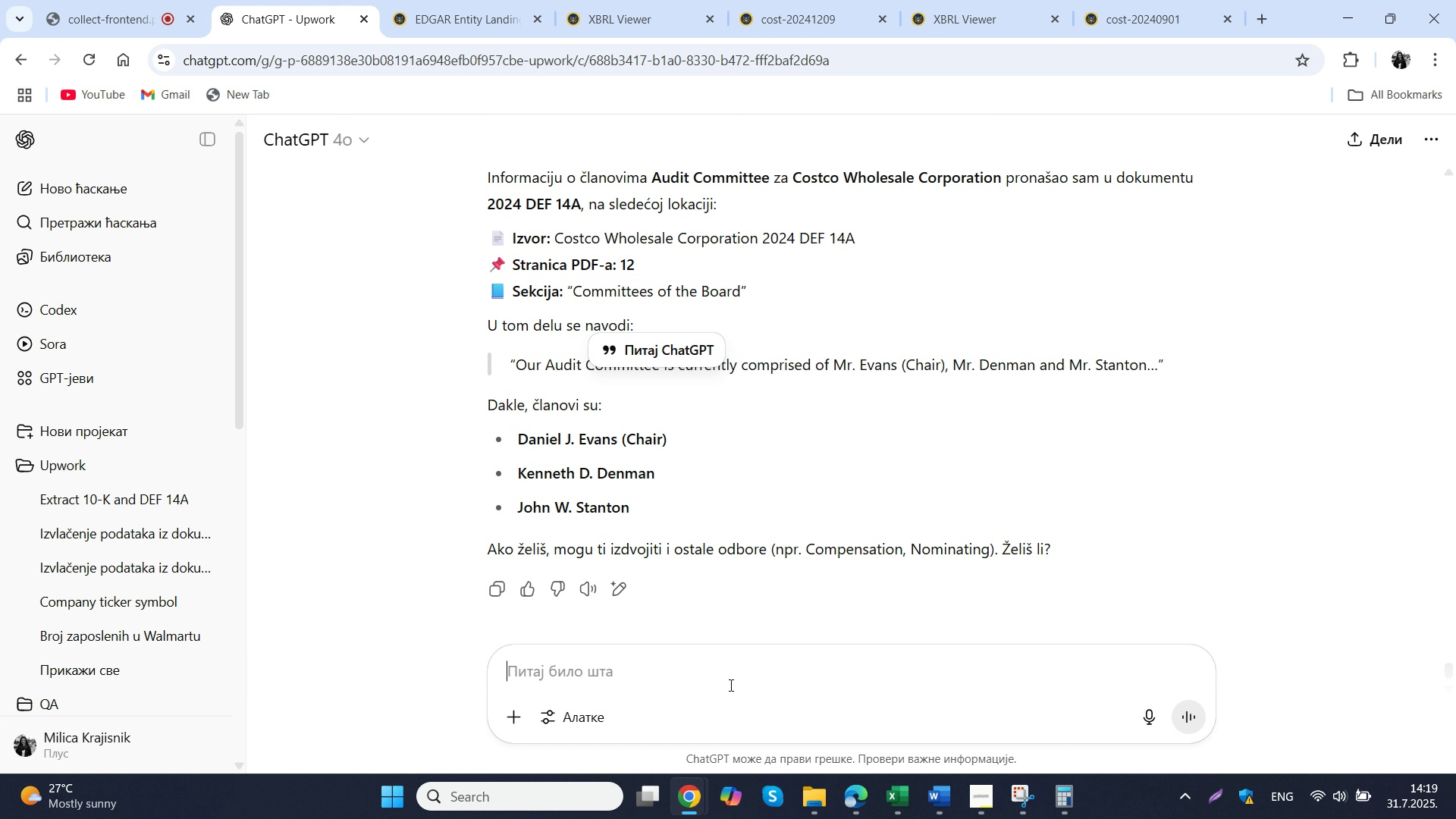 
key(Control+V)
 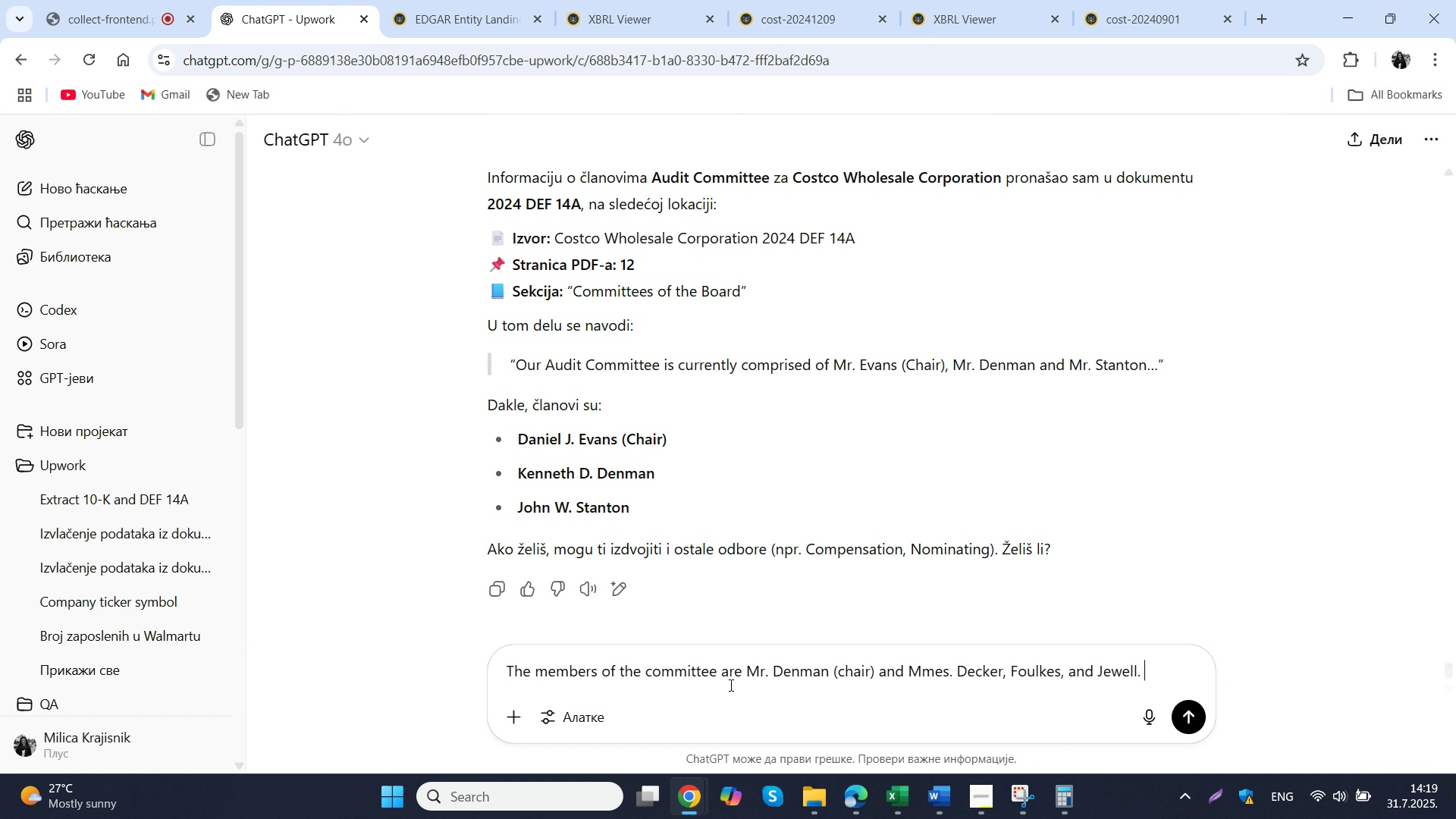 
type( a sta je ovo?)
 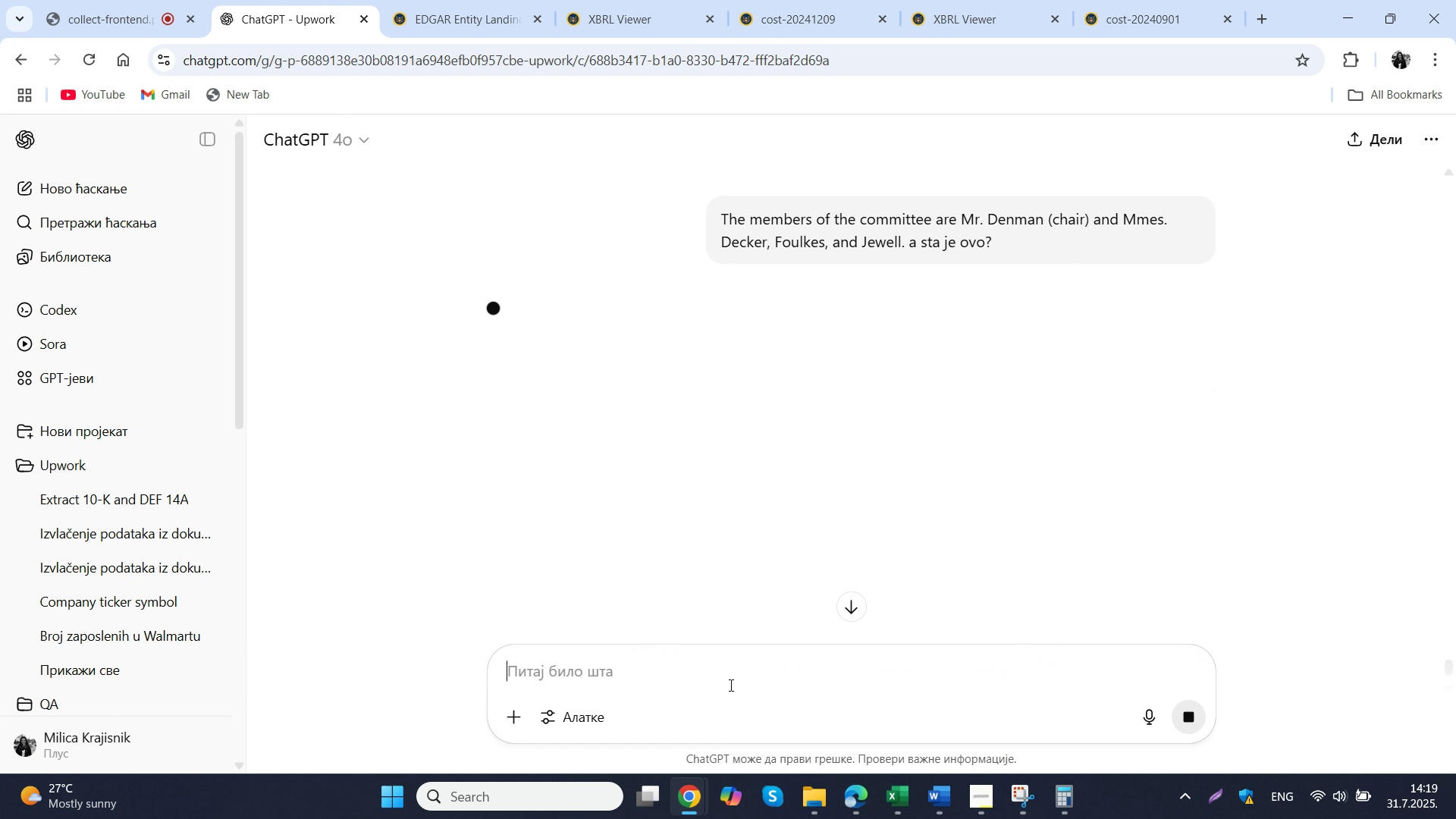 
 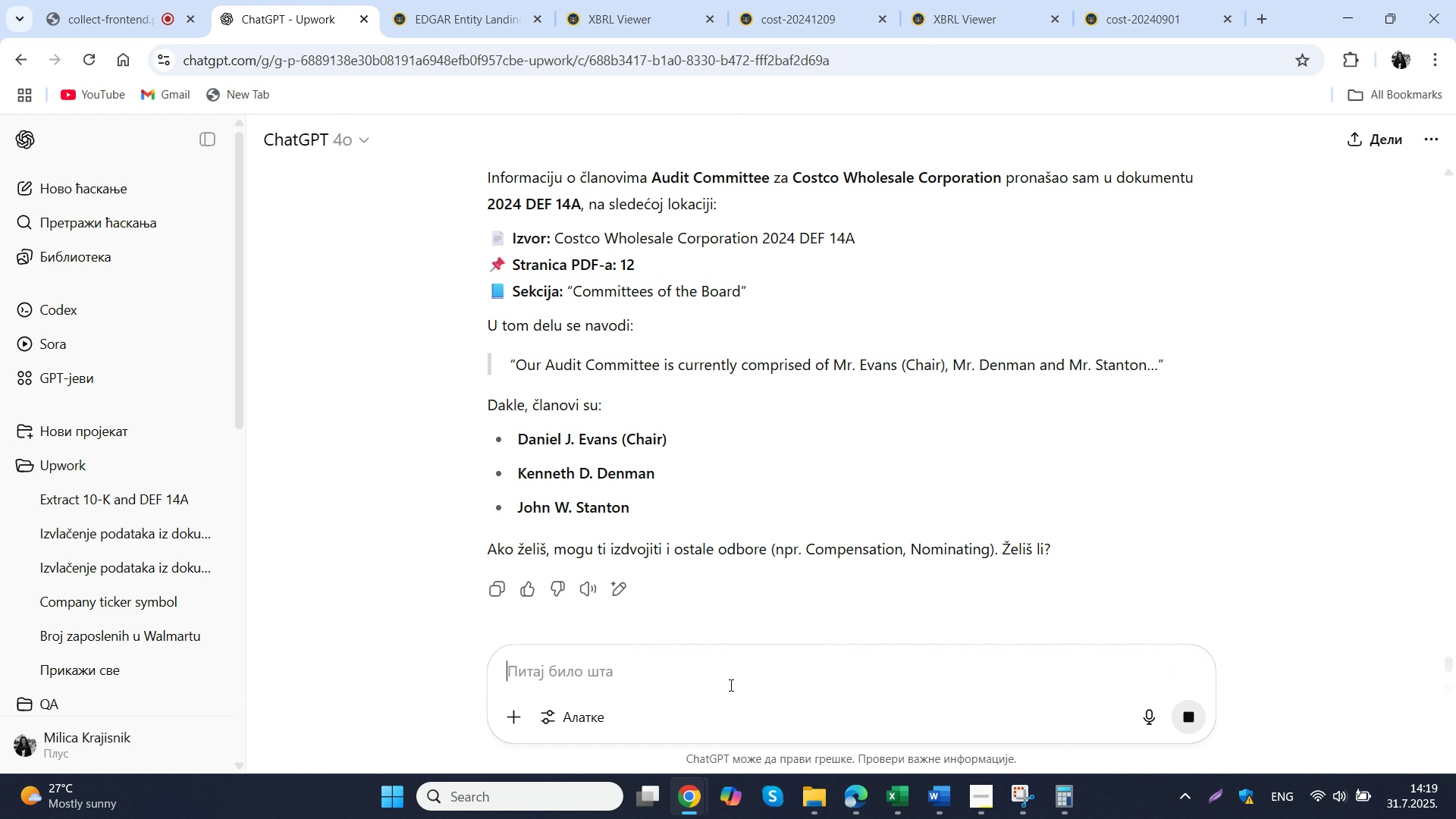 
key(Enter)
 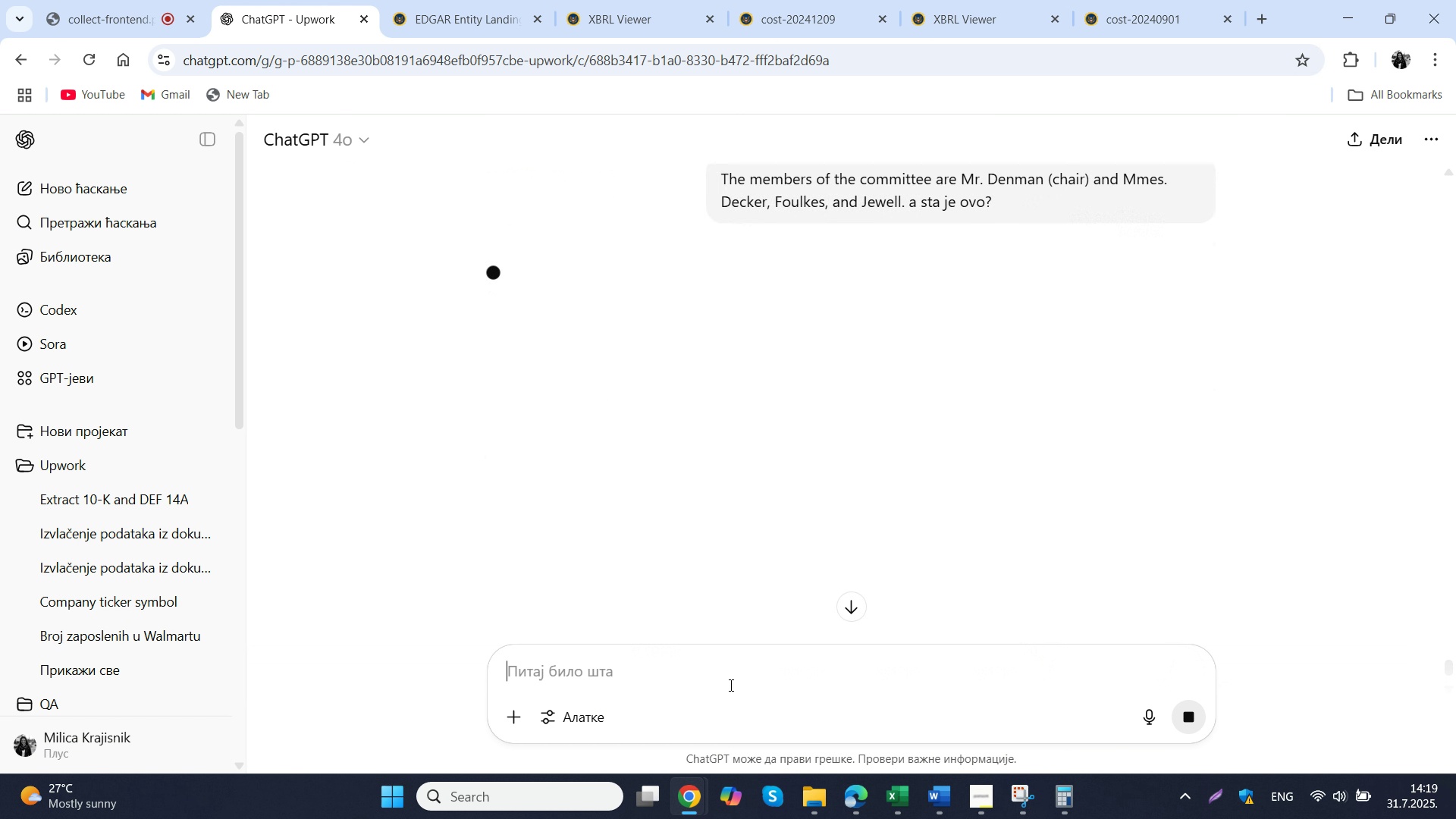 
key(Enter)
 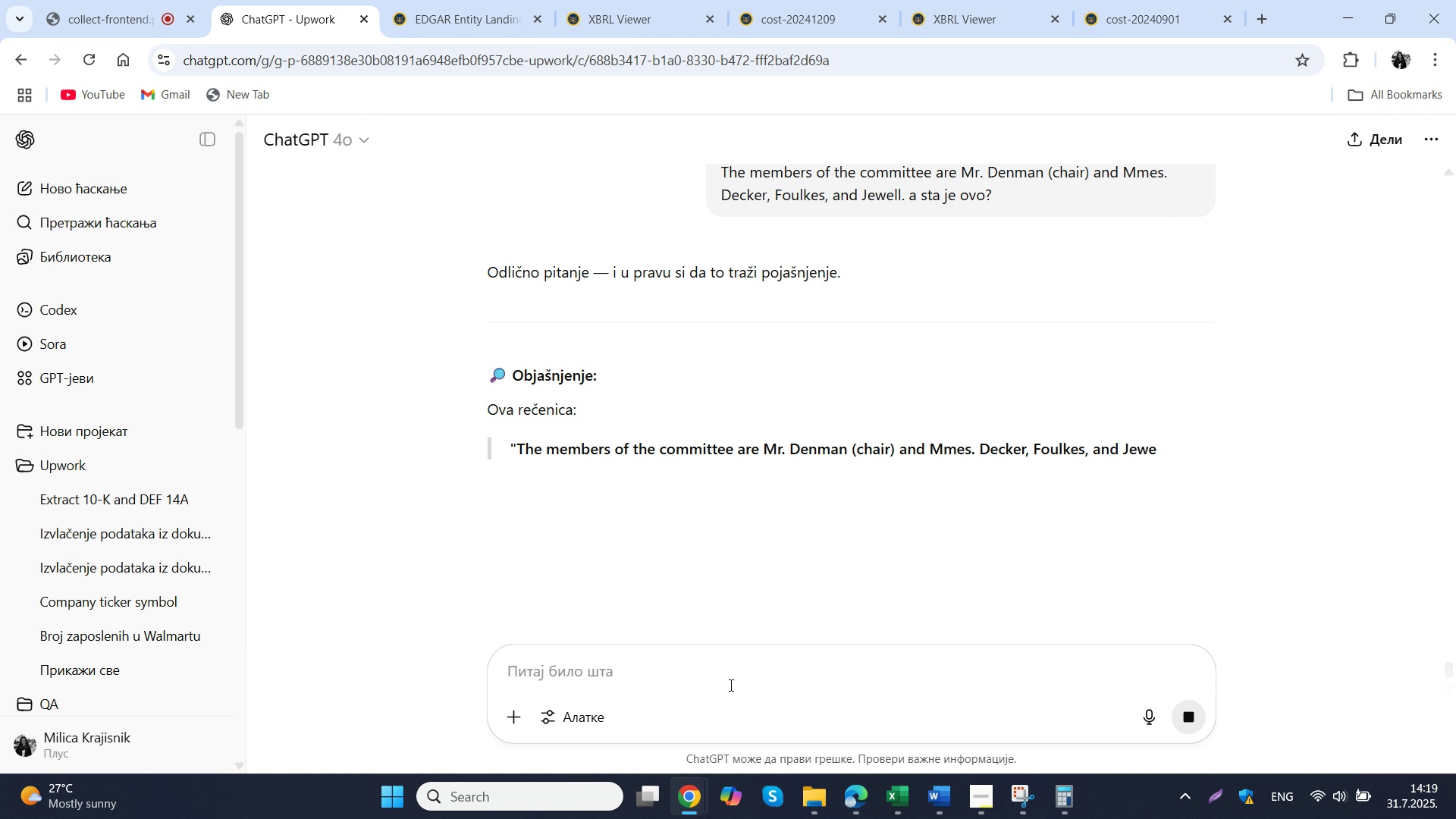 
wait(10.65)
 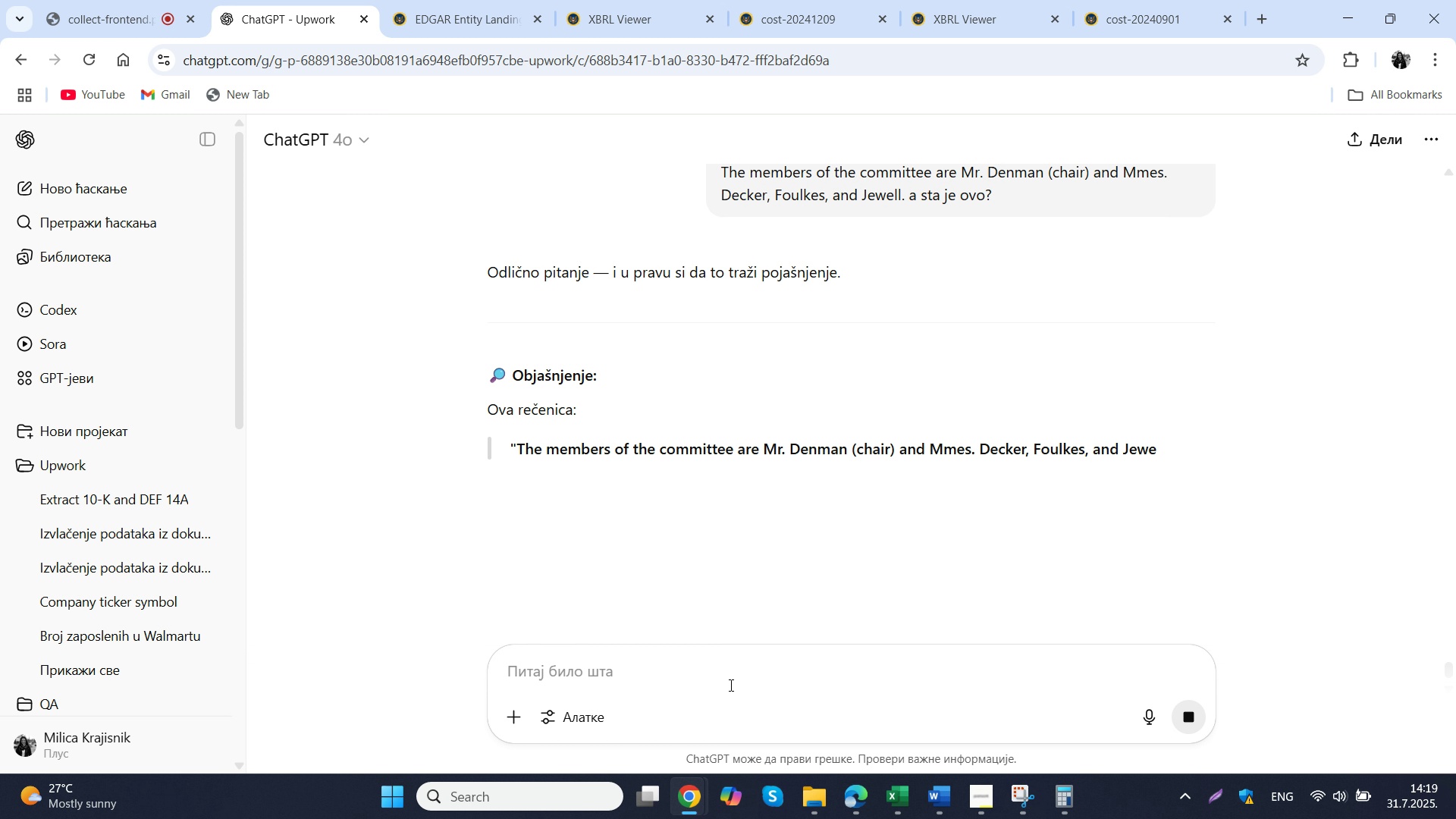 
scroll: coordinate [843, 384], scroll_direction: down, amount: 9.0
 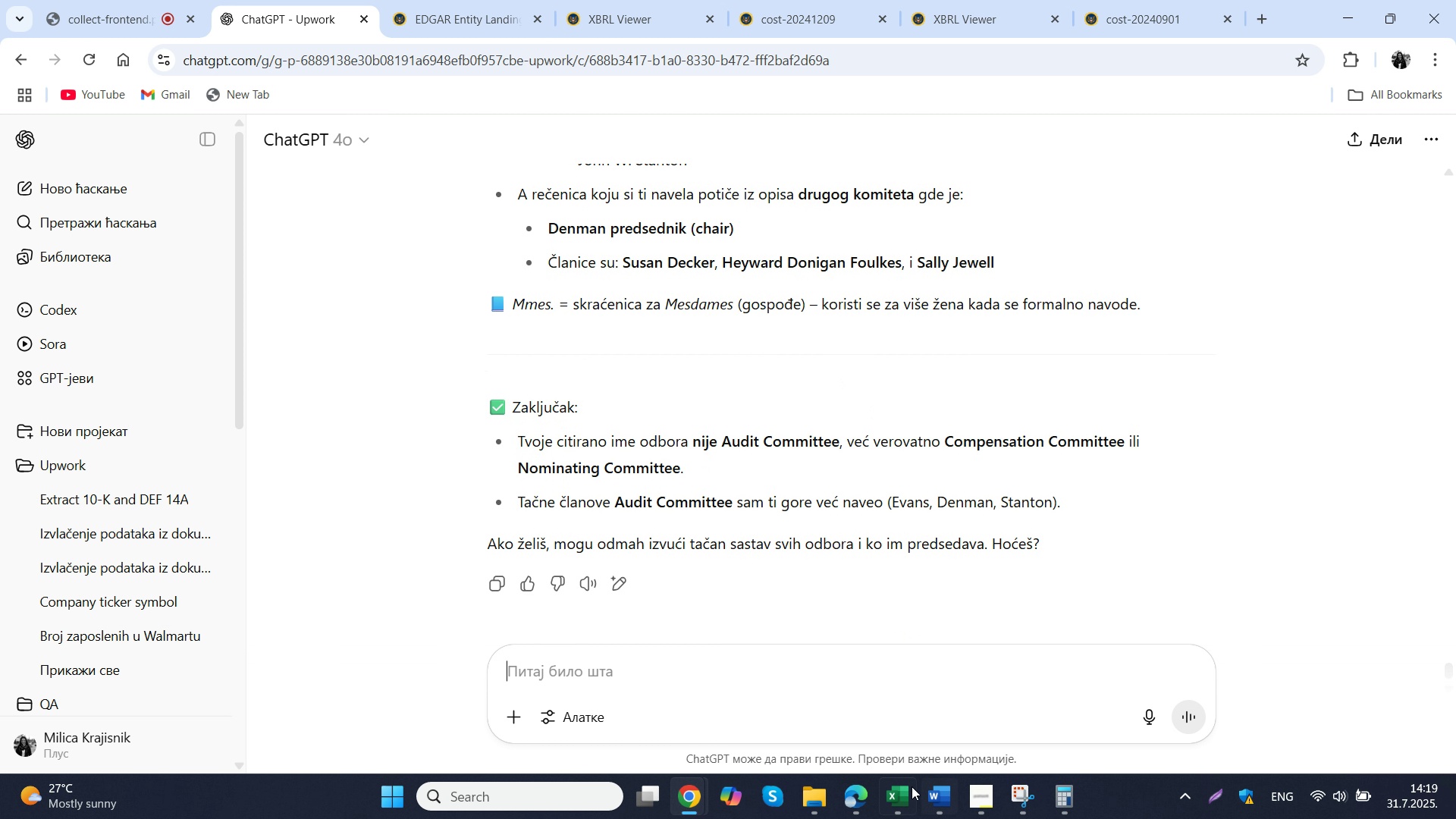 
left_click([893, 795])
 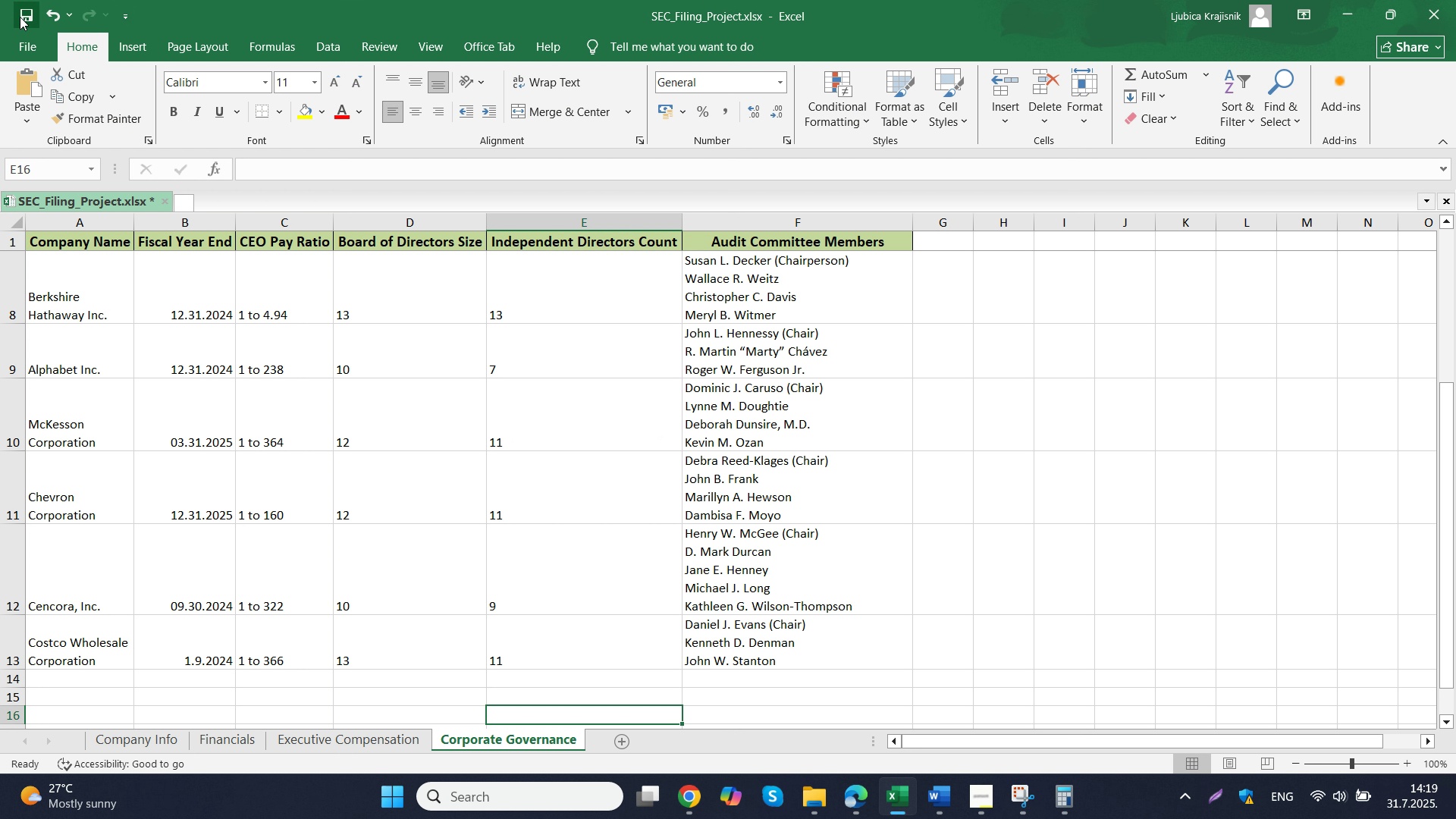 
left_click([22, 17])
 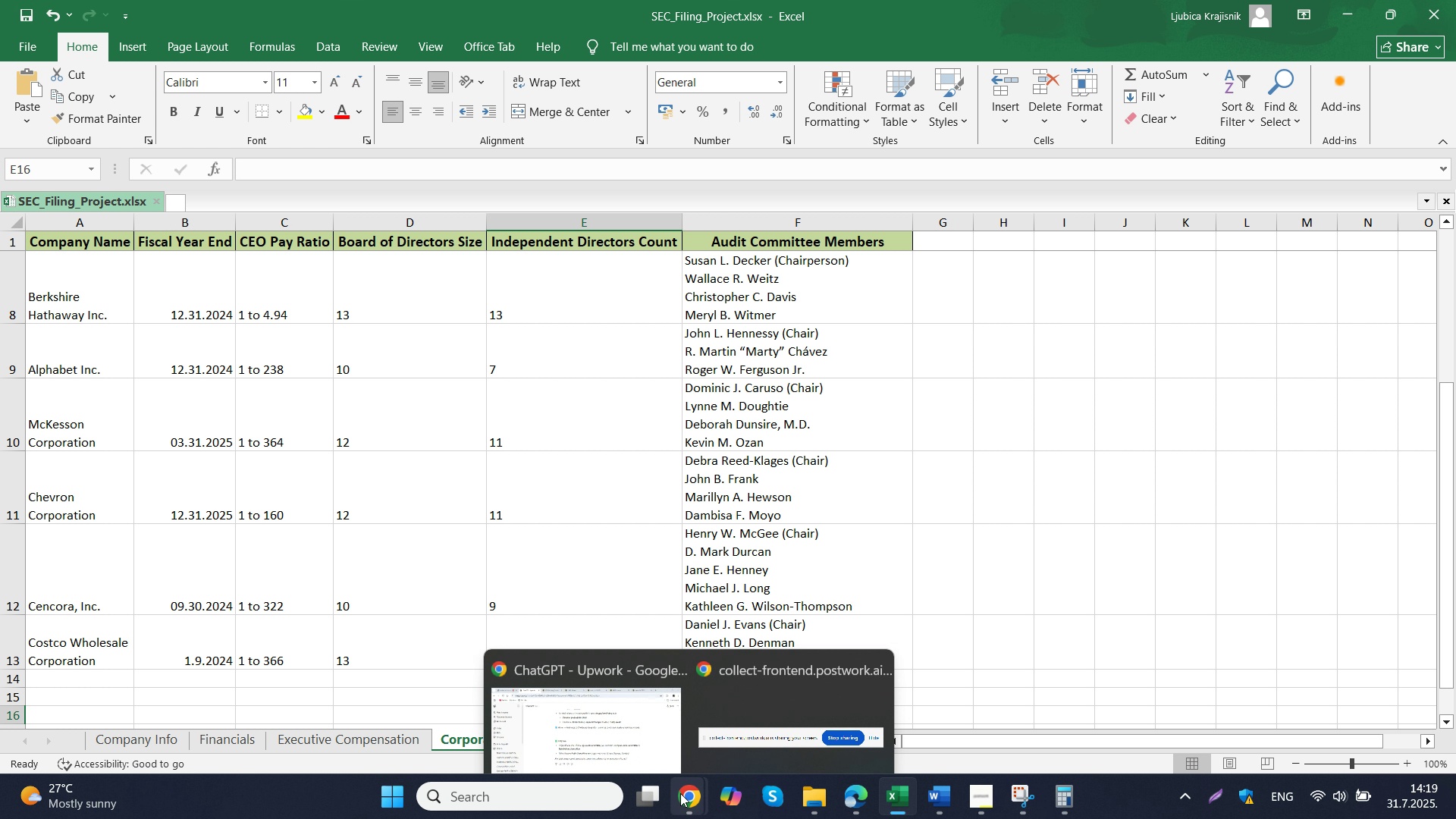 
left_click([634, 711])
 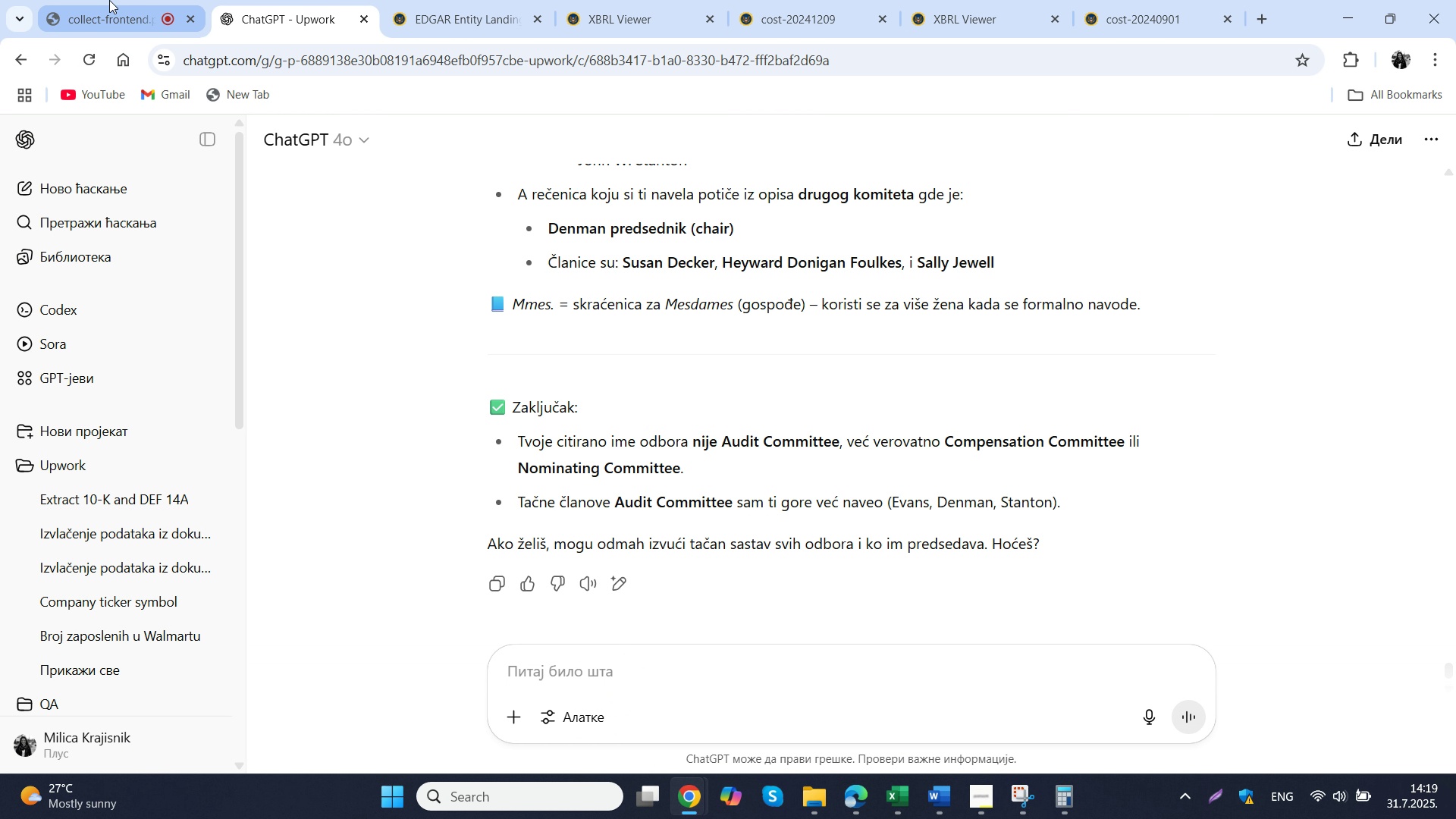 